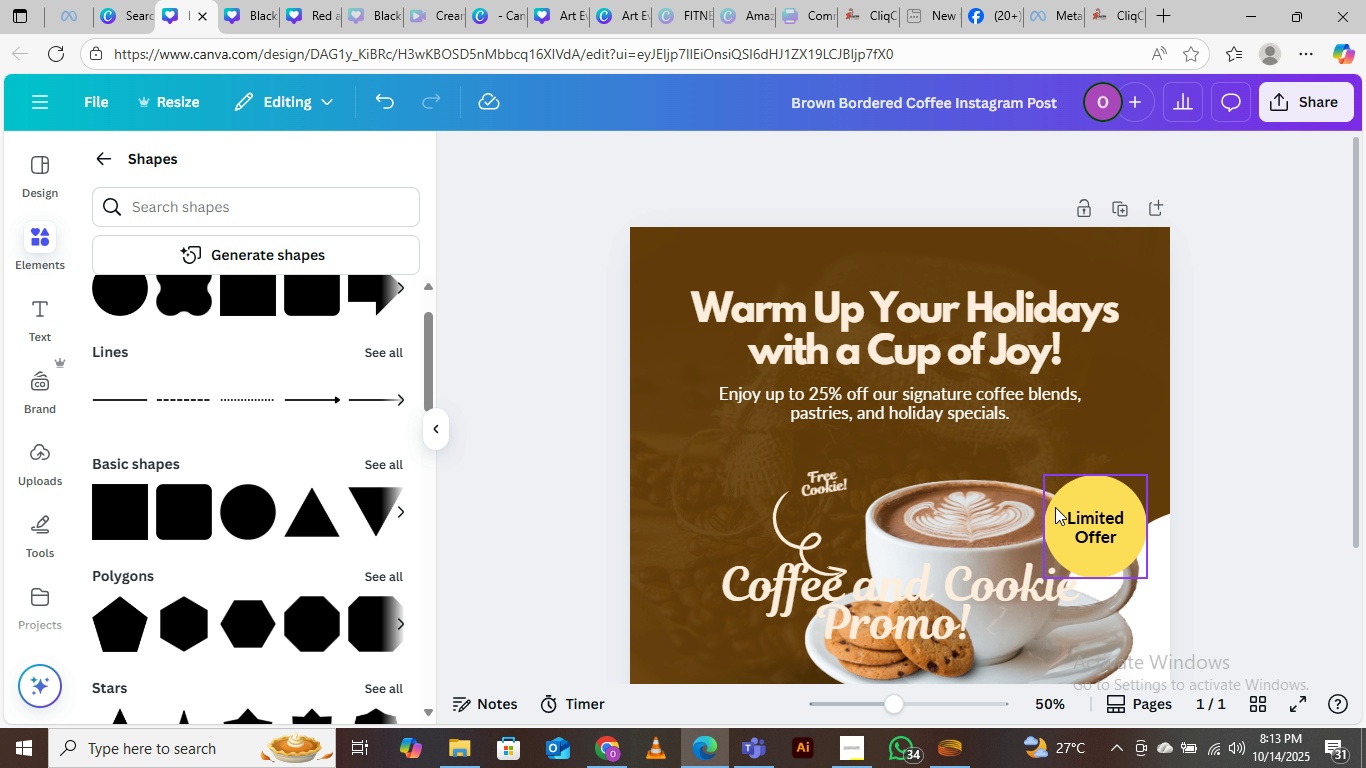 
left_click([1088, 531])
 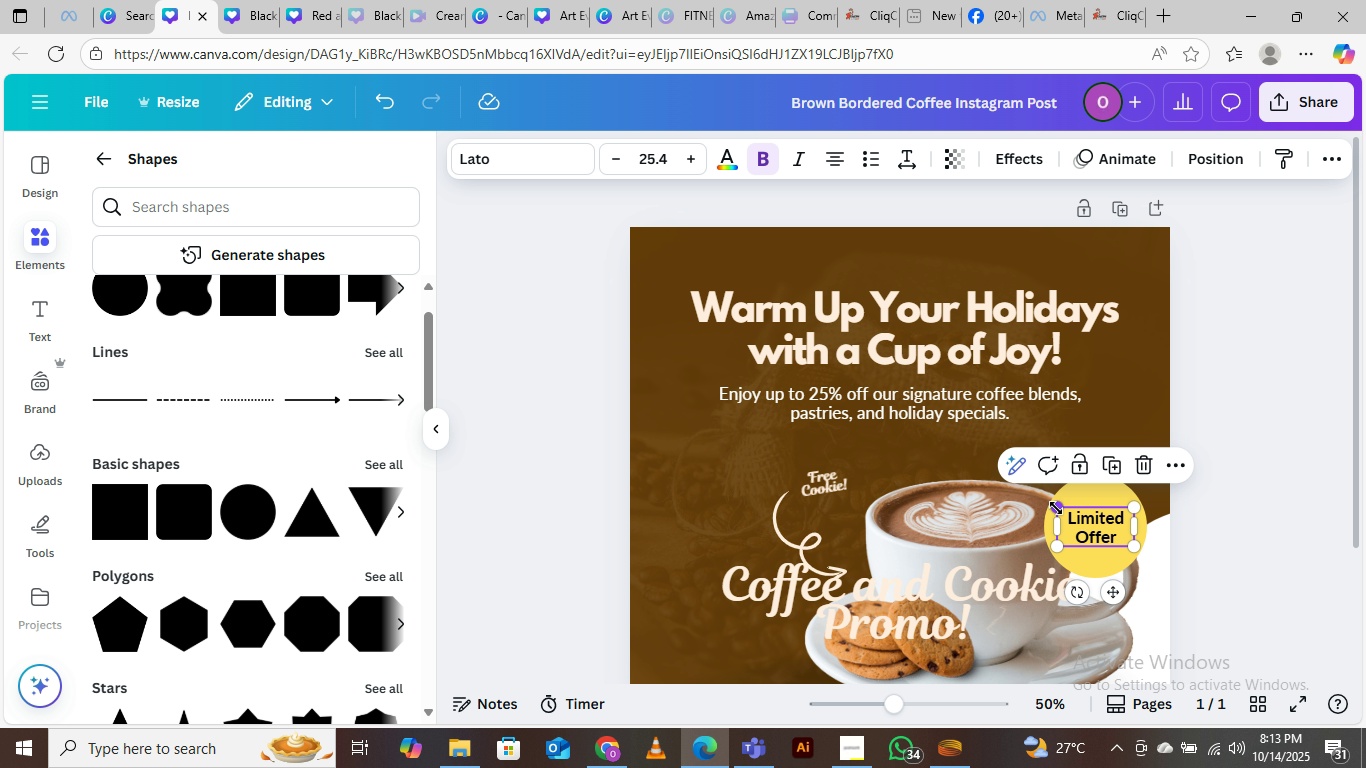 
left_click([1314, 428])
 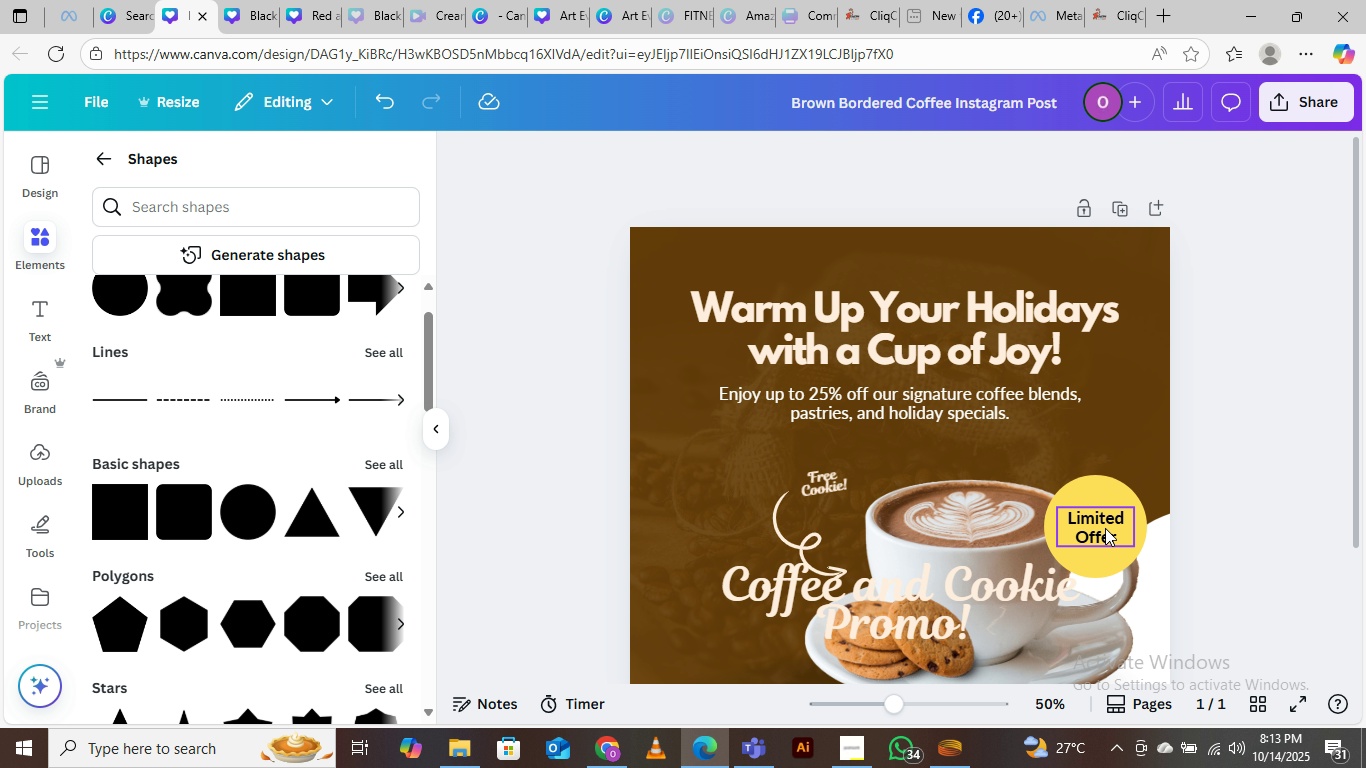 
left_click([1105, 528])
 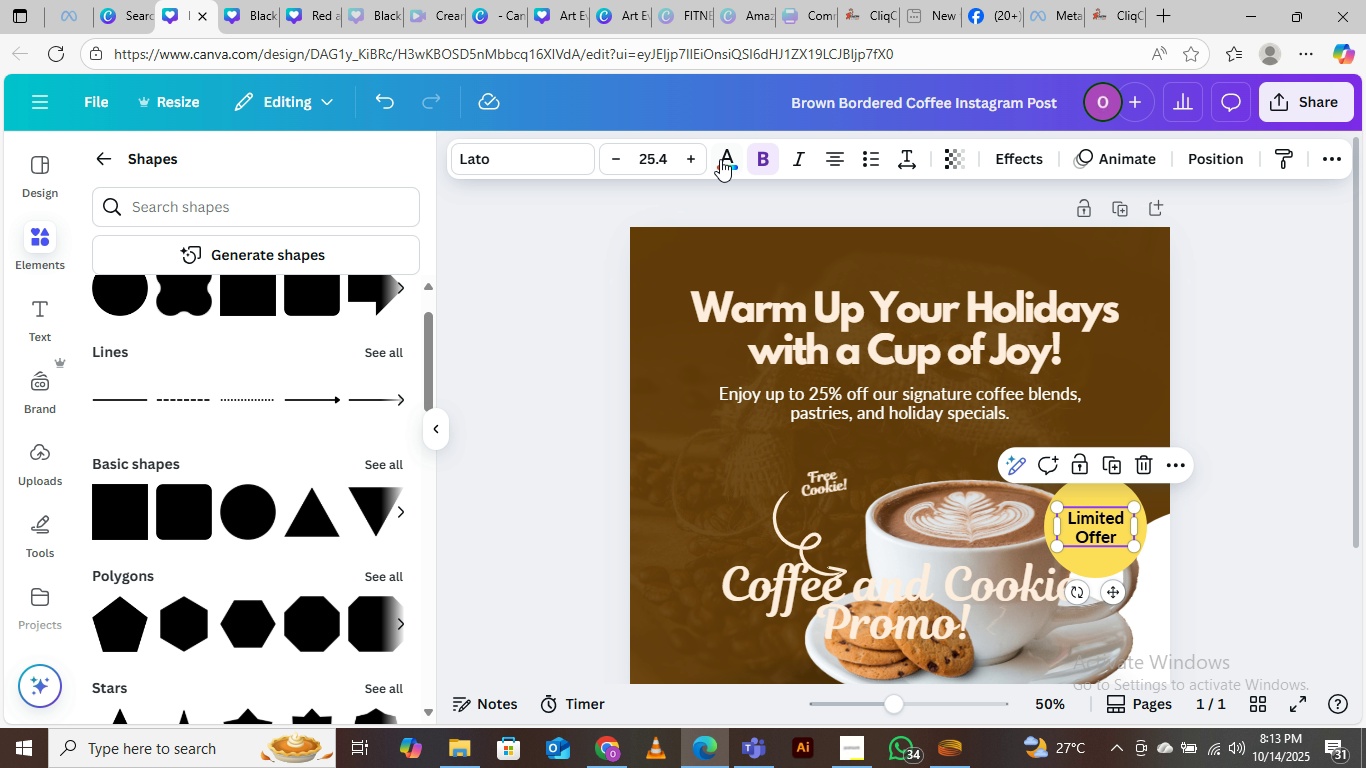 
left_click([723, 156])
 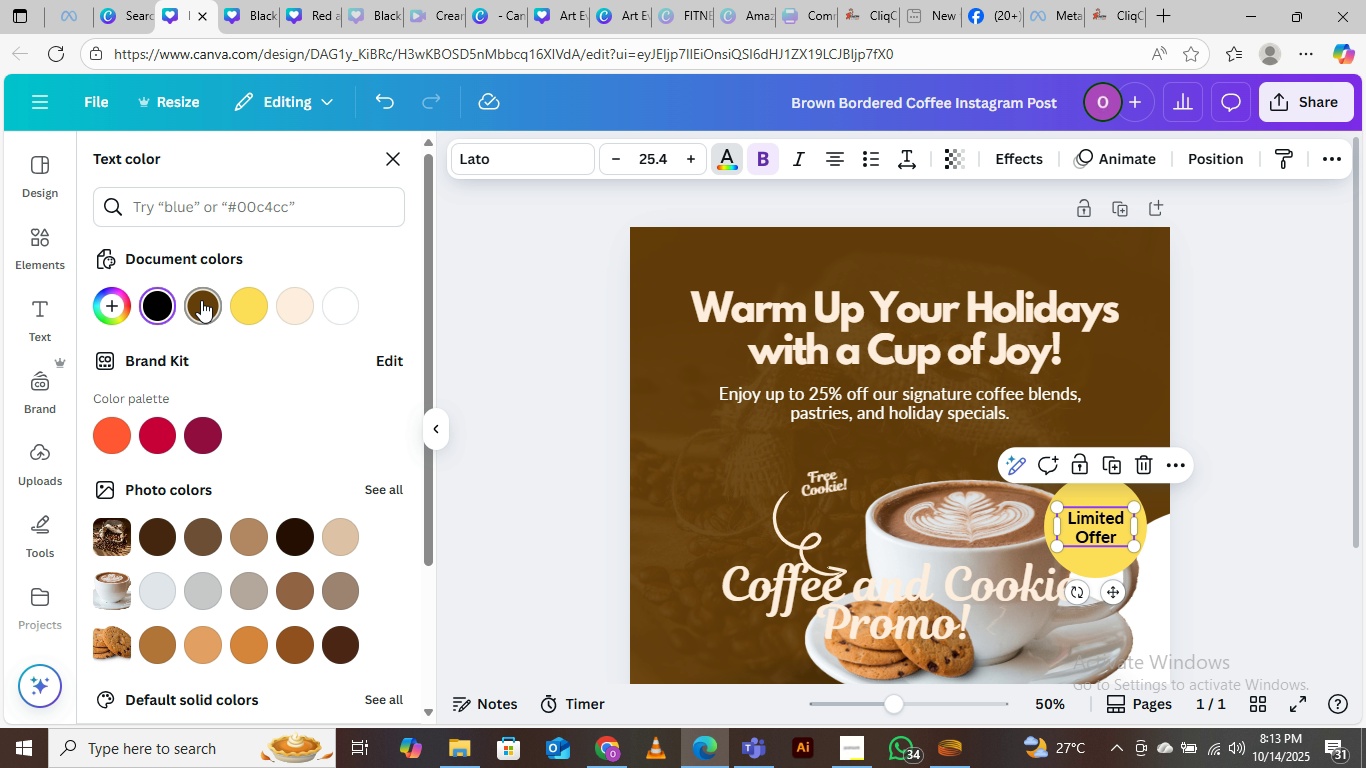 
left_click([195, 299])
 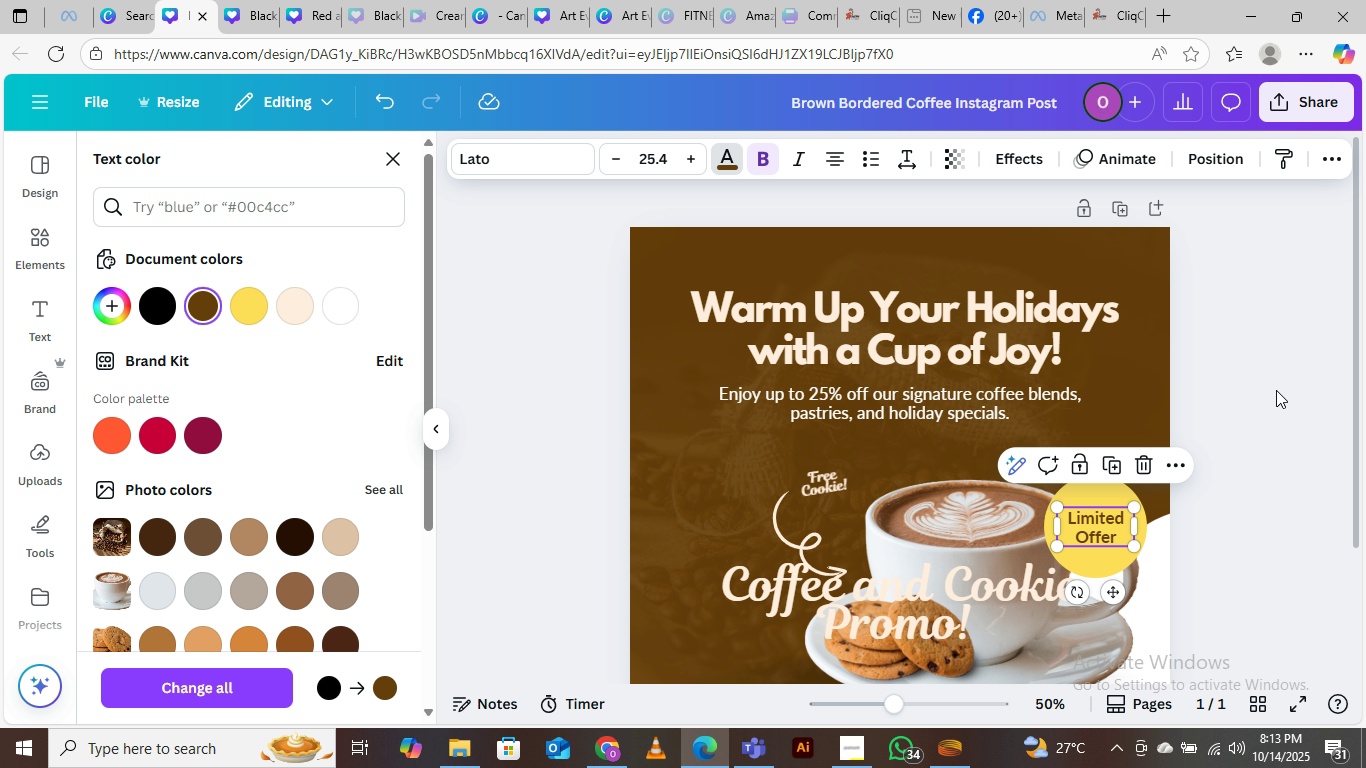 
left_click([1276, 390])
 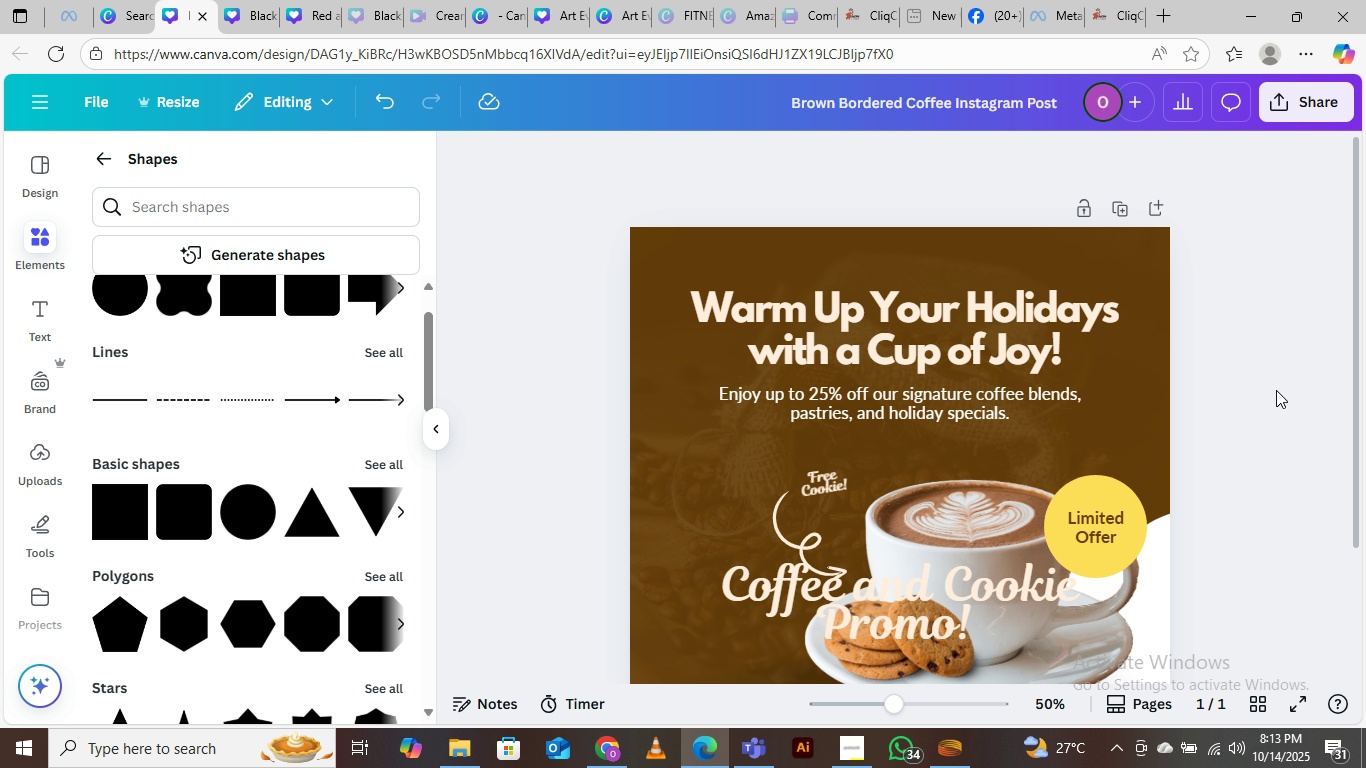 
left_click([1276, 390])
 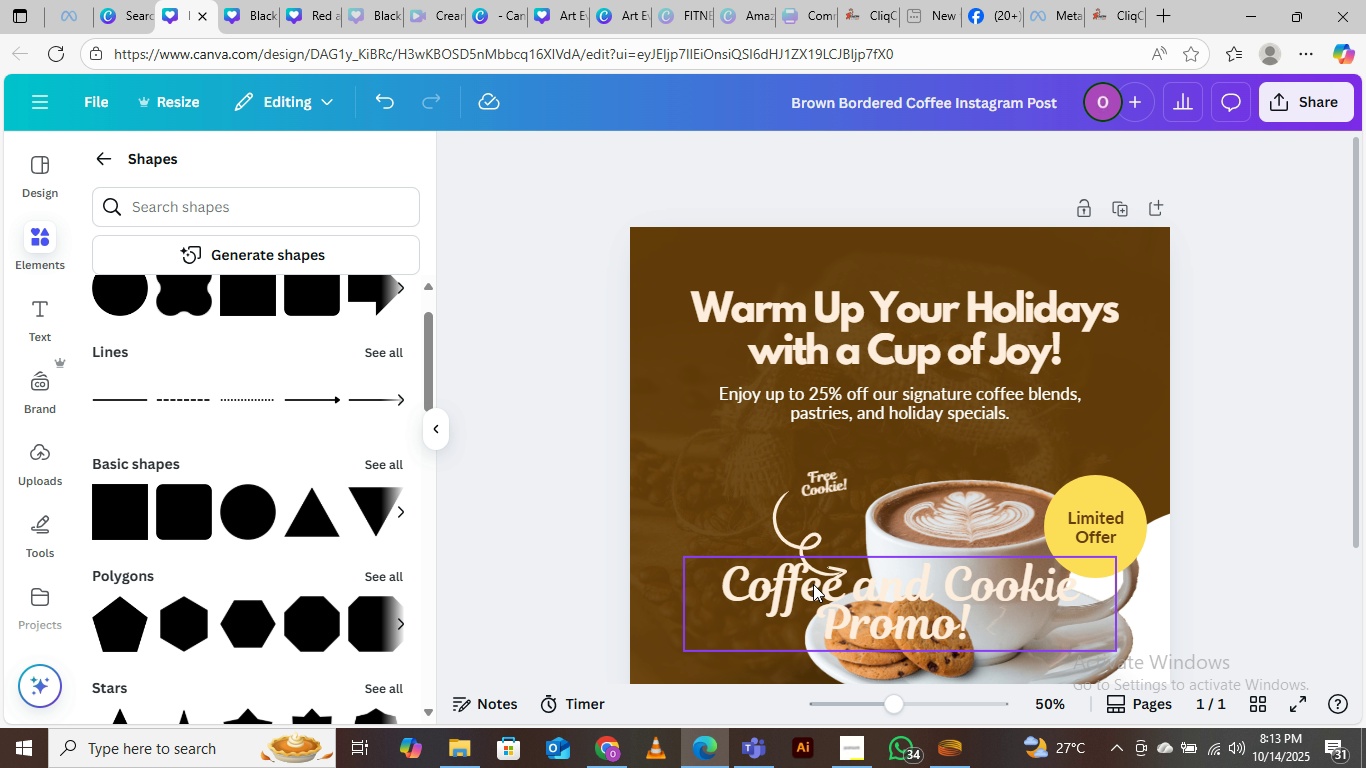 
left_click_drag(start_coordinate=[808, 595], to_coordinate=[859, 468])
 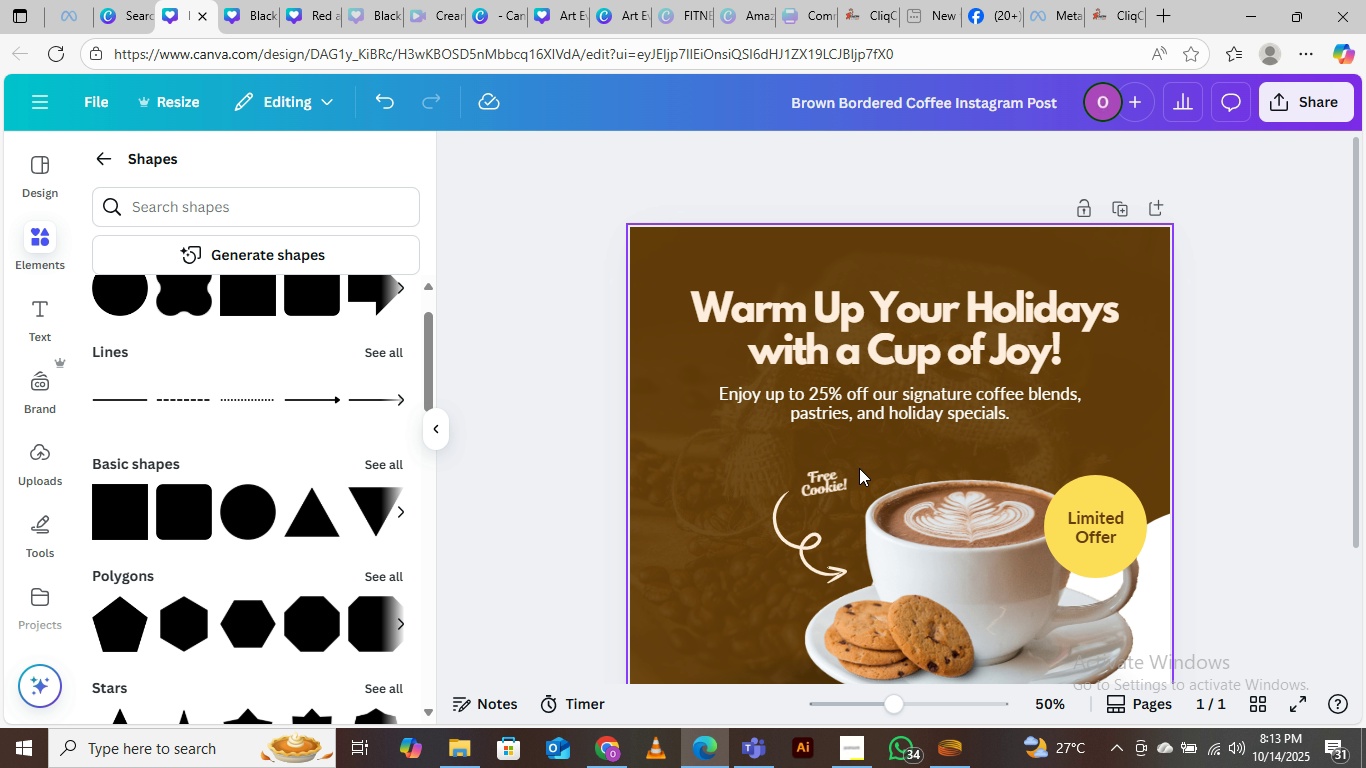 
key(Delete)
 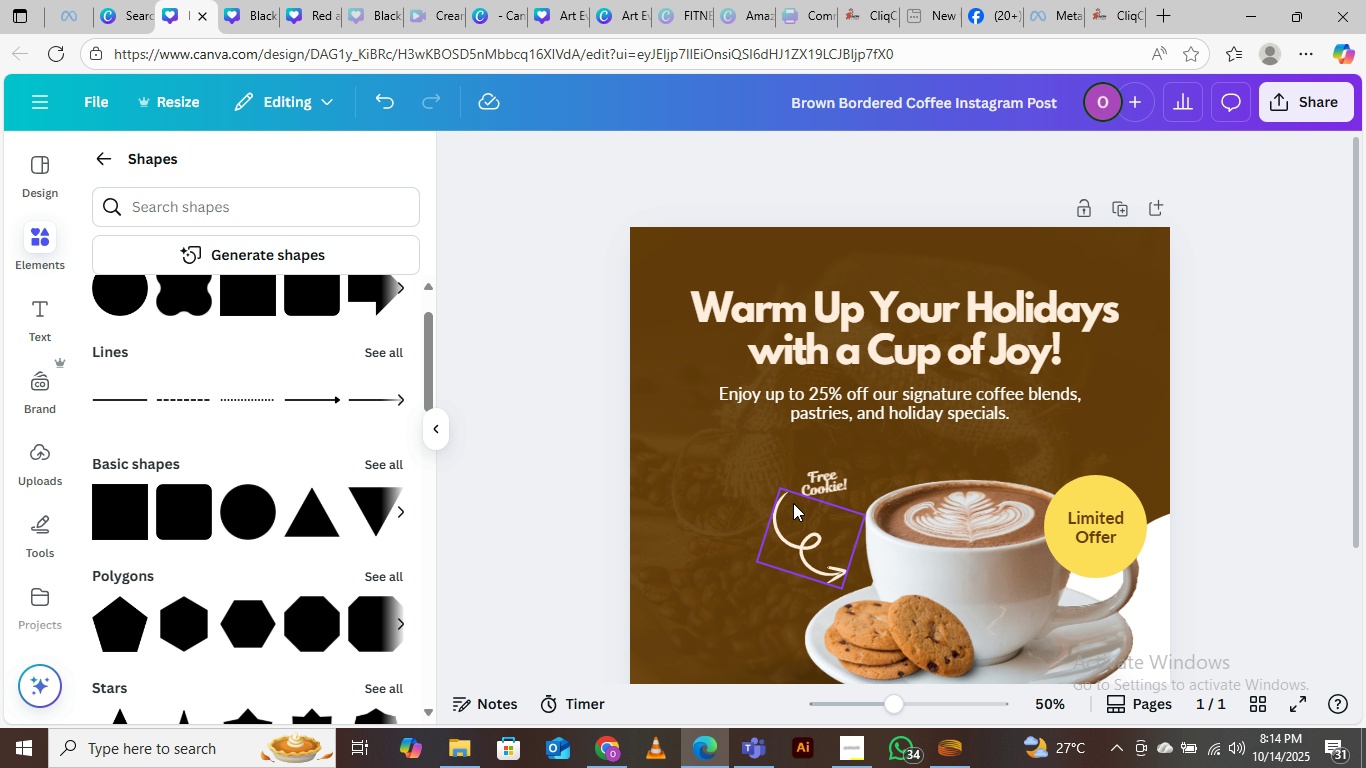 
scroll: coordinate [883, 496], scroll_direction: down, amount: 3.0
 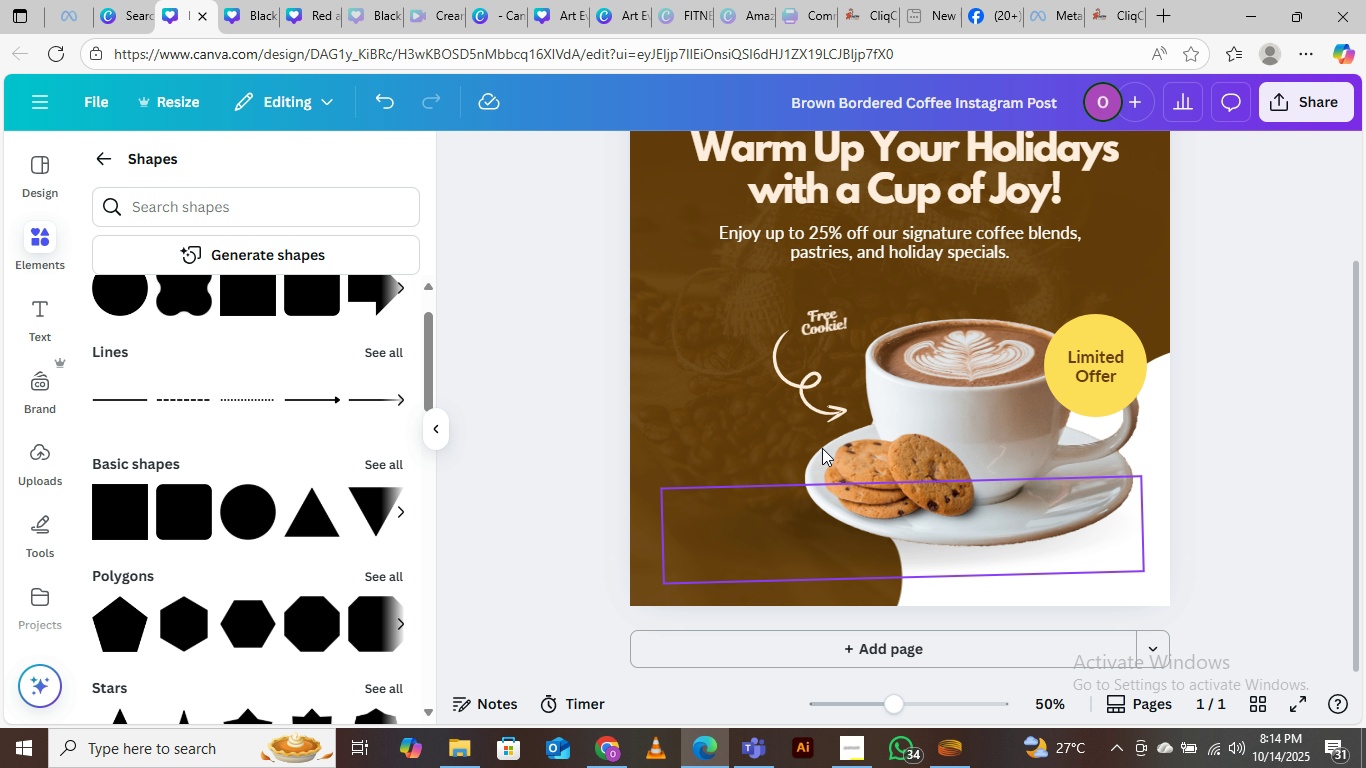 
scroll: coordinate [991, 443], scroll_direction: up, amount: 1.0
 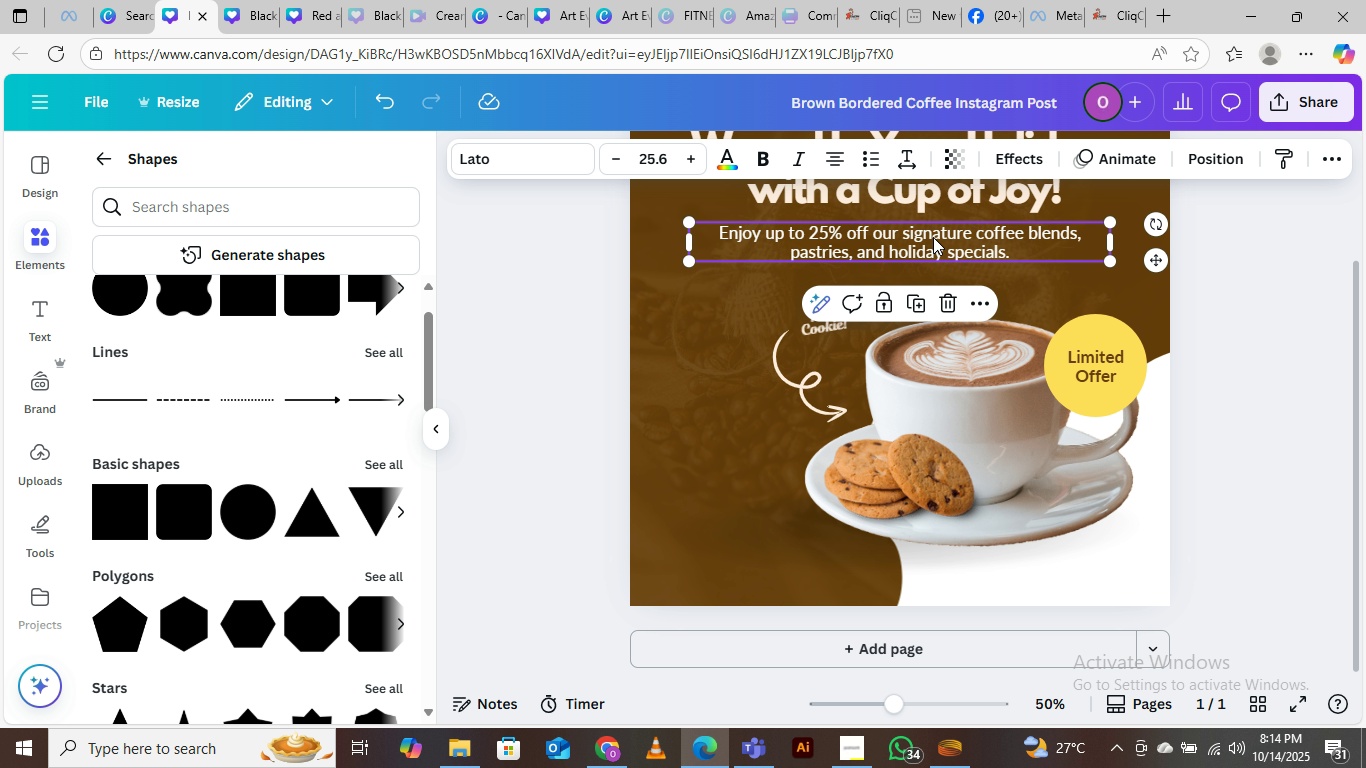 
left_click([919, 235])
 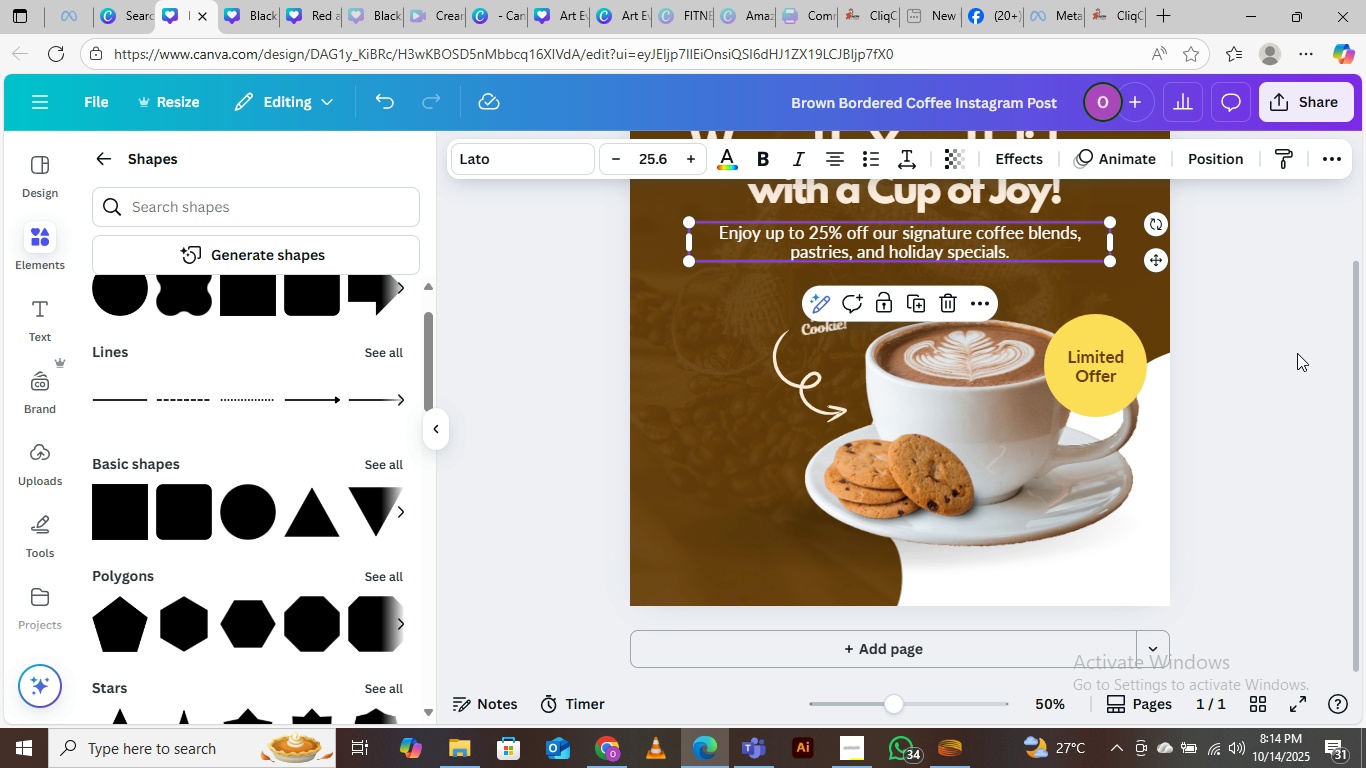 
left_click([1227, 353])
 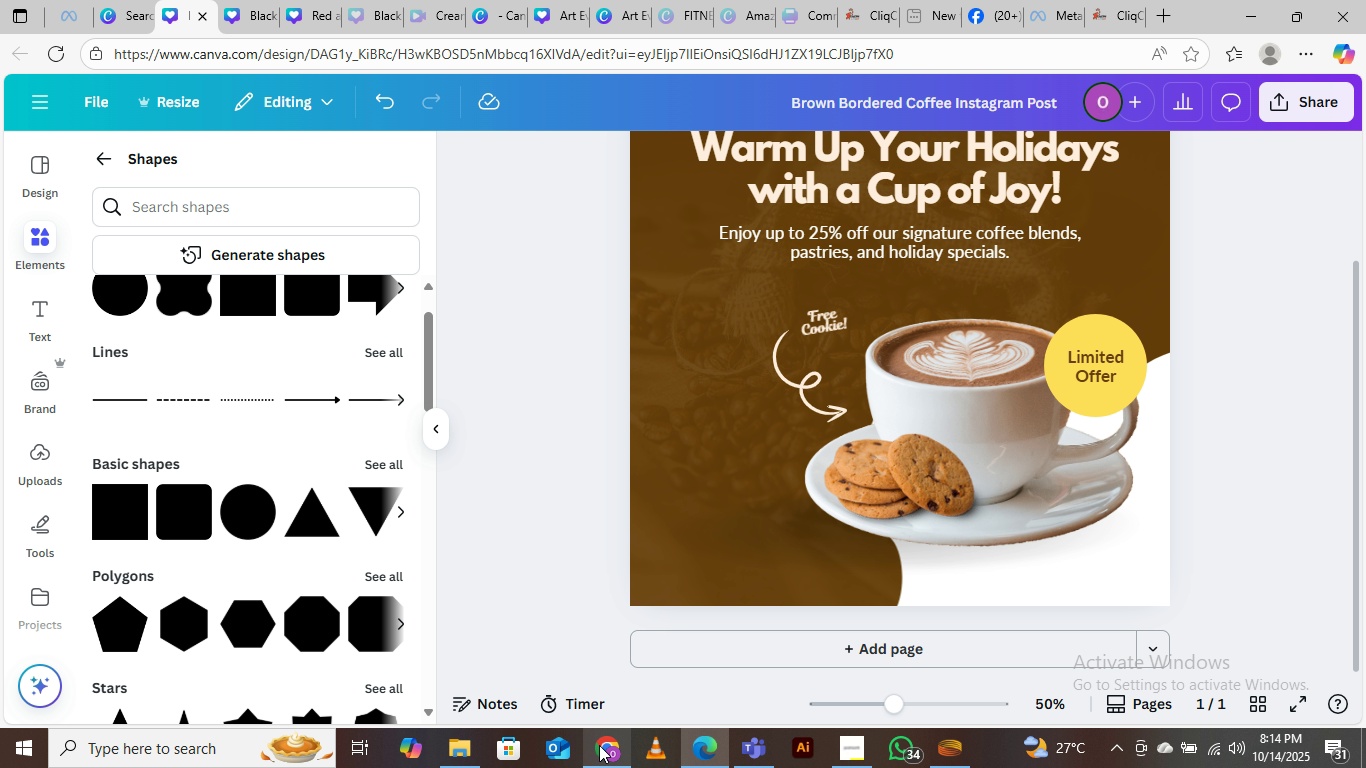 
left_click([595, 649])
 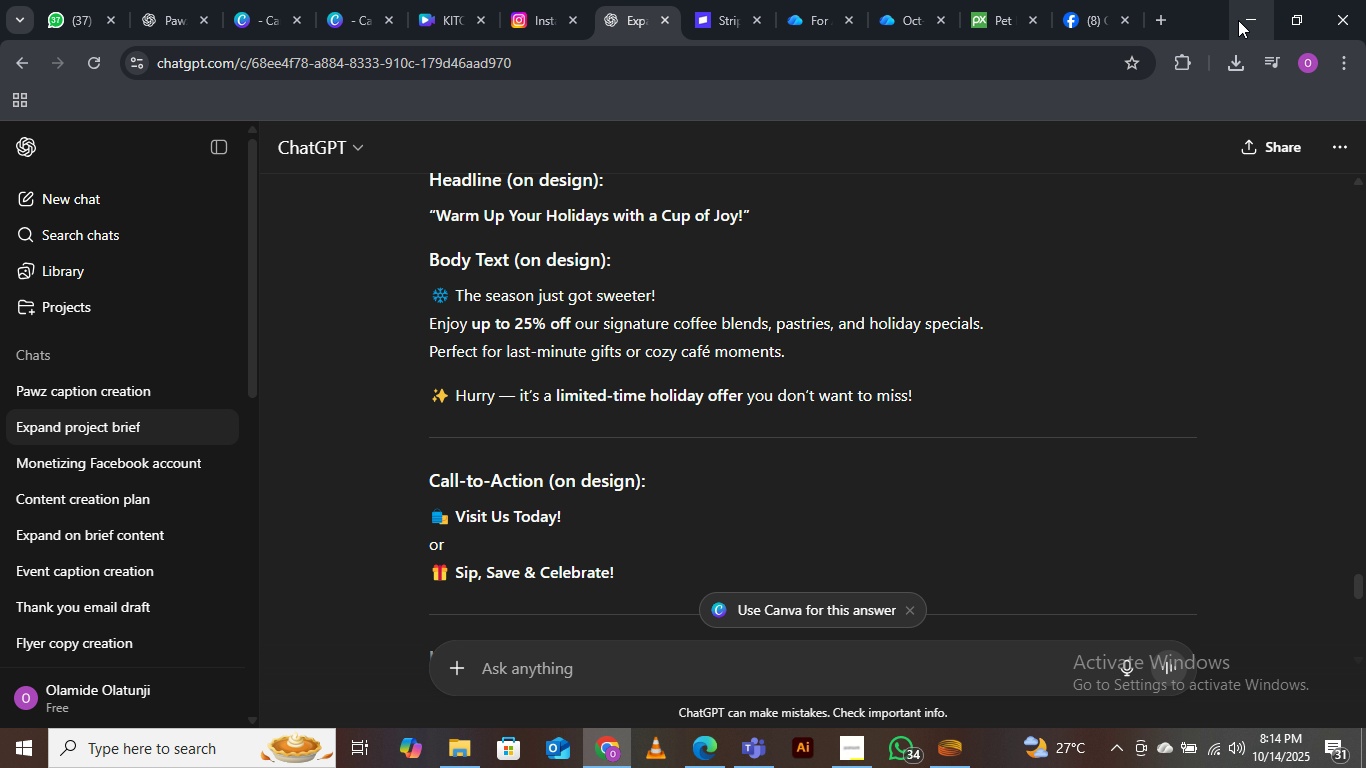 
wait(7.17)
 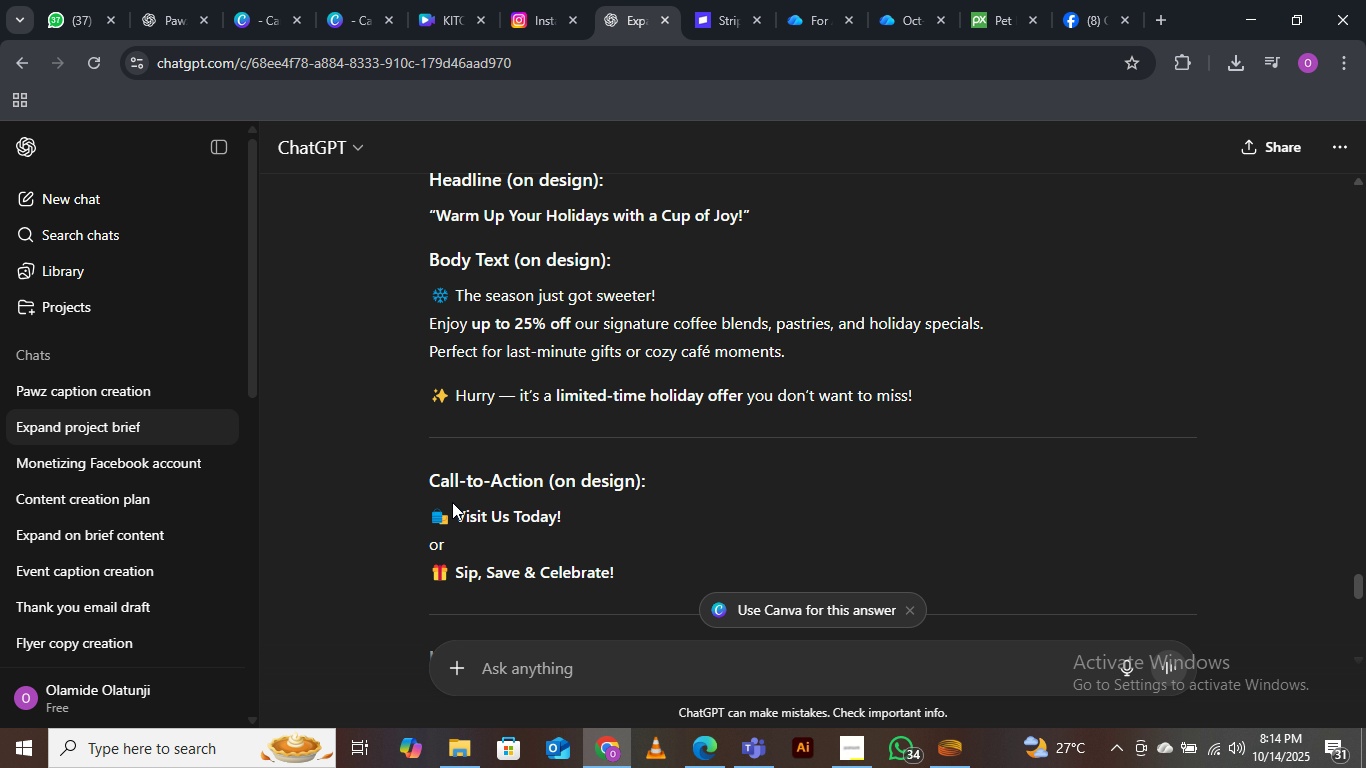 
left_click([701, 762])
 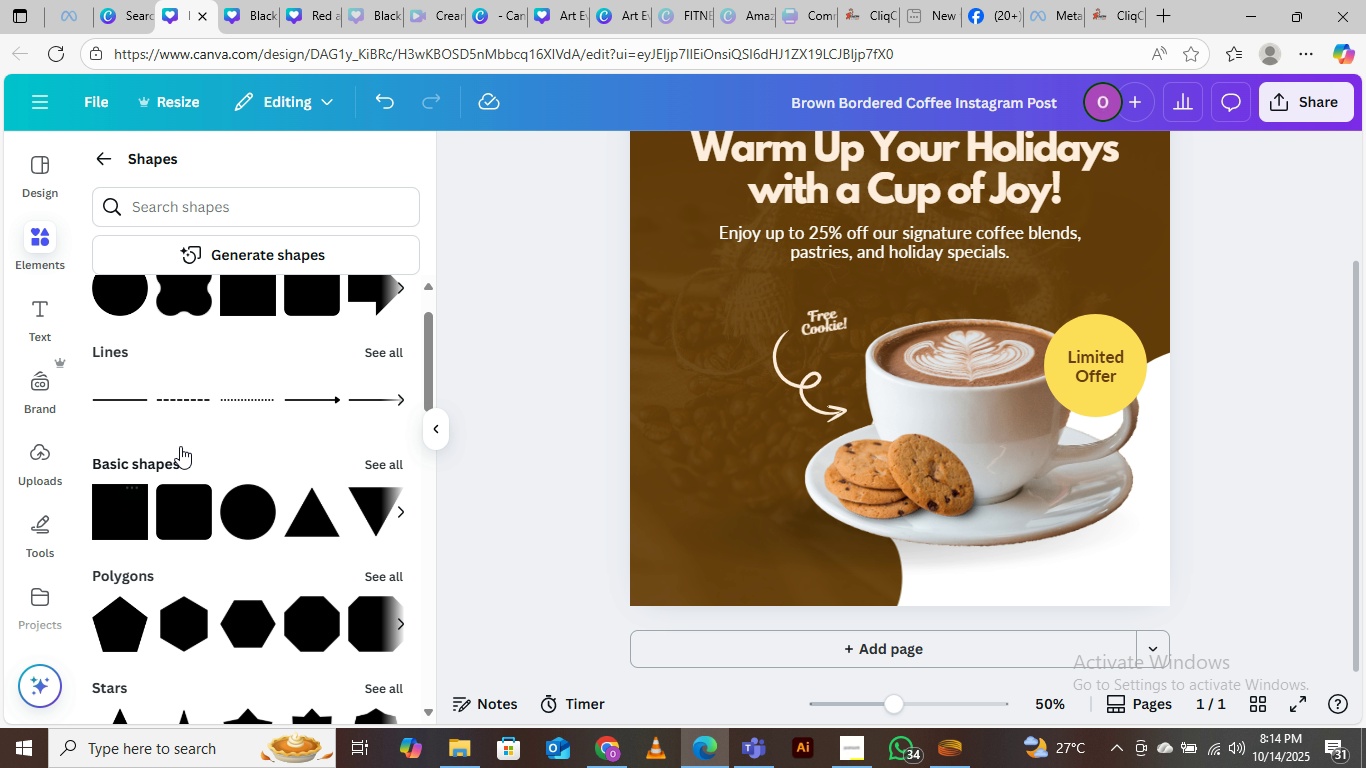 
scroll: coordinate [311, 519], scroll_direction: up, amount: 4.0
 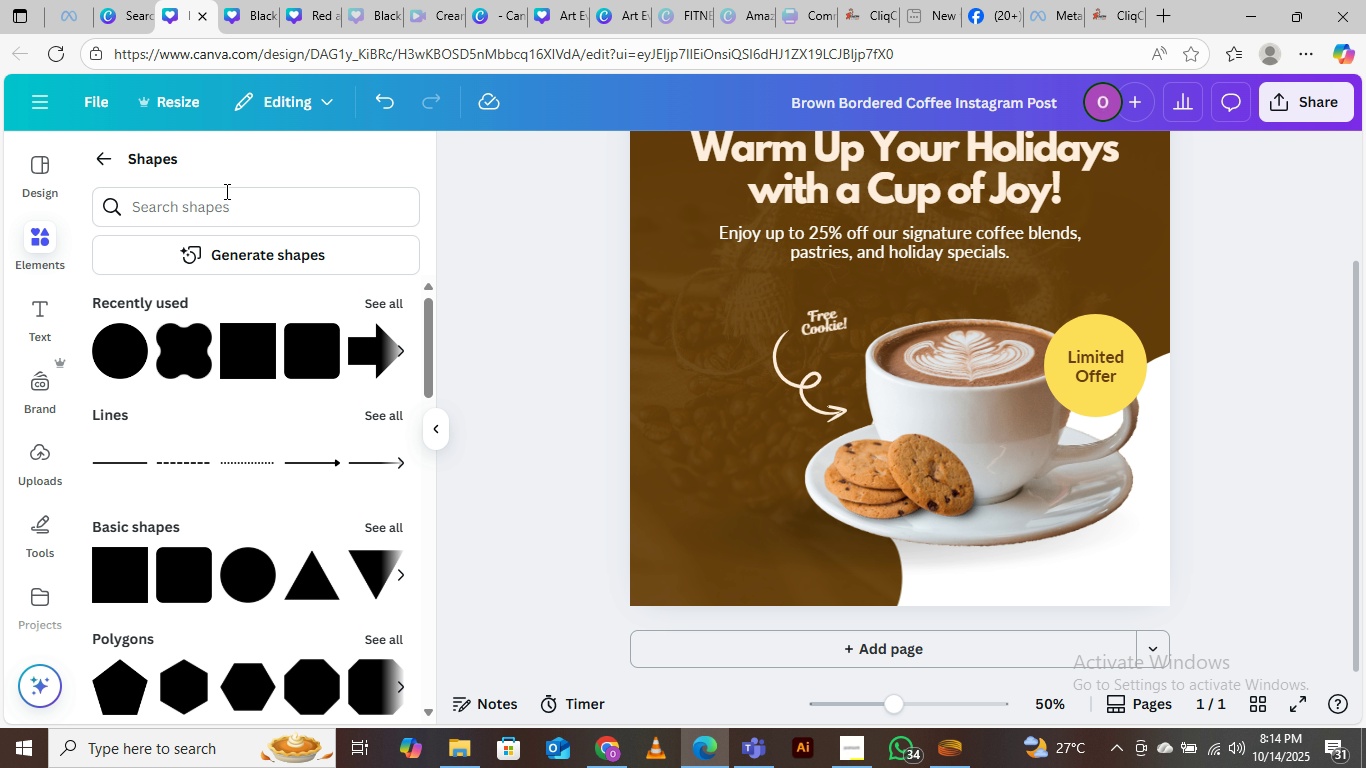 
left_click([222, 203])
 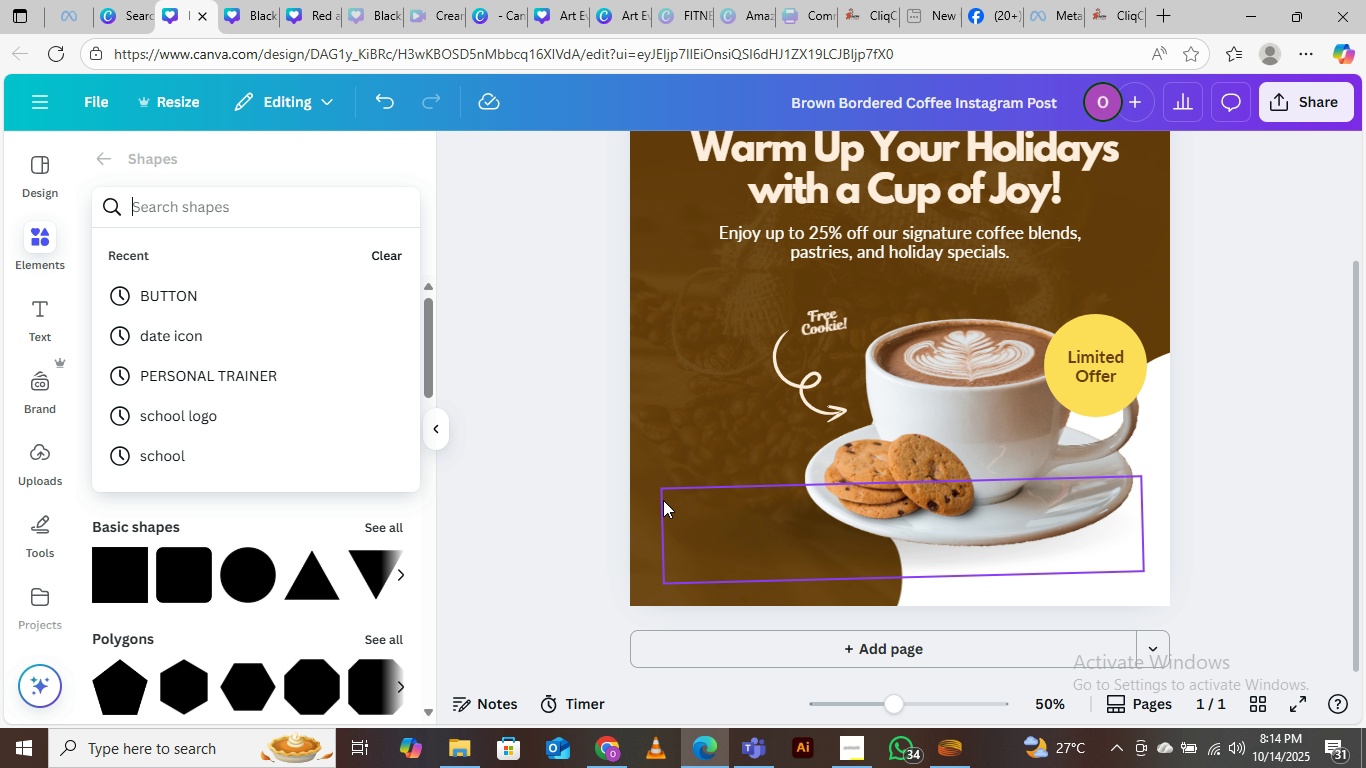 
wait(10.6)
 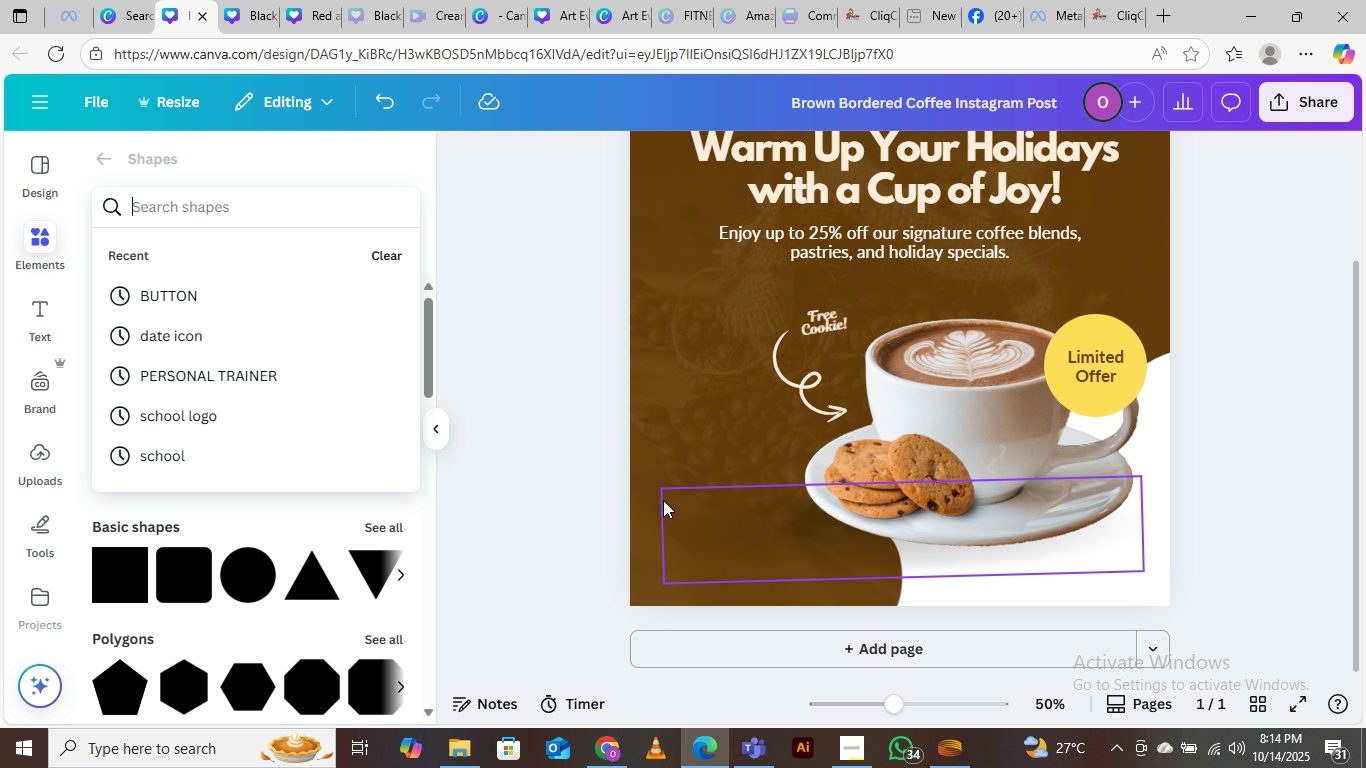 
left_click([105, 154])
 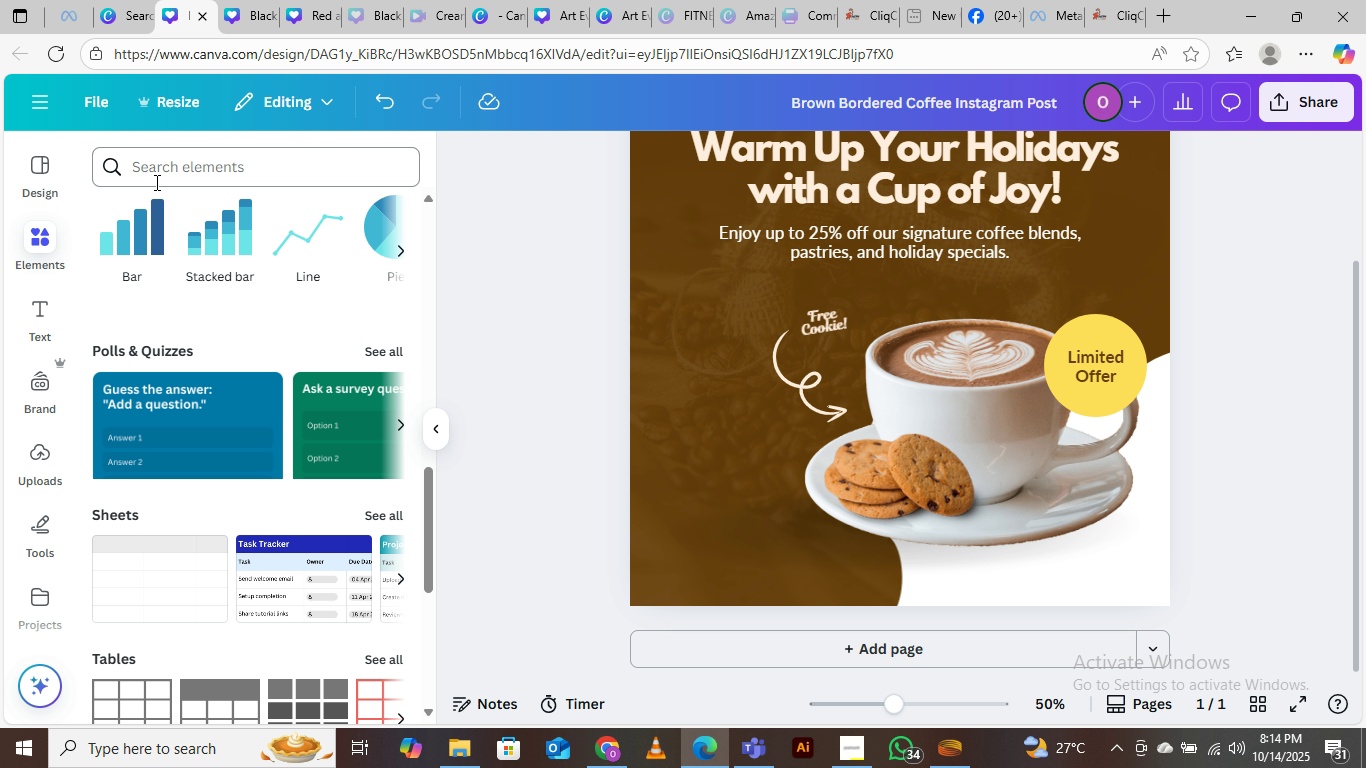 
left_click([172, 163])
 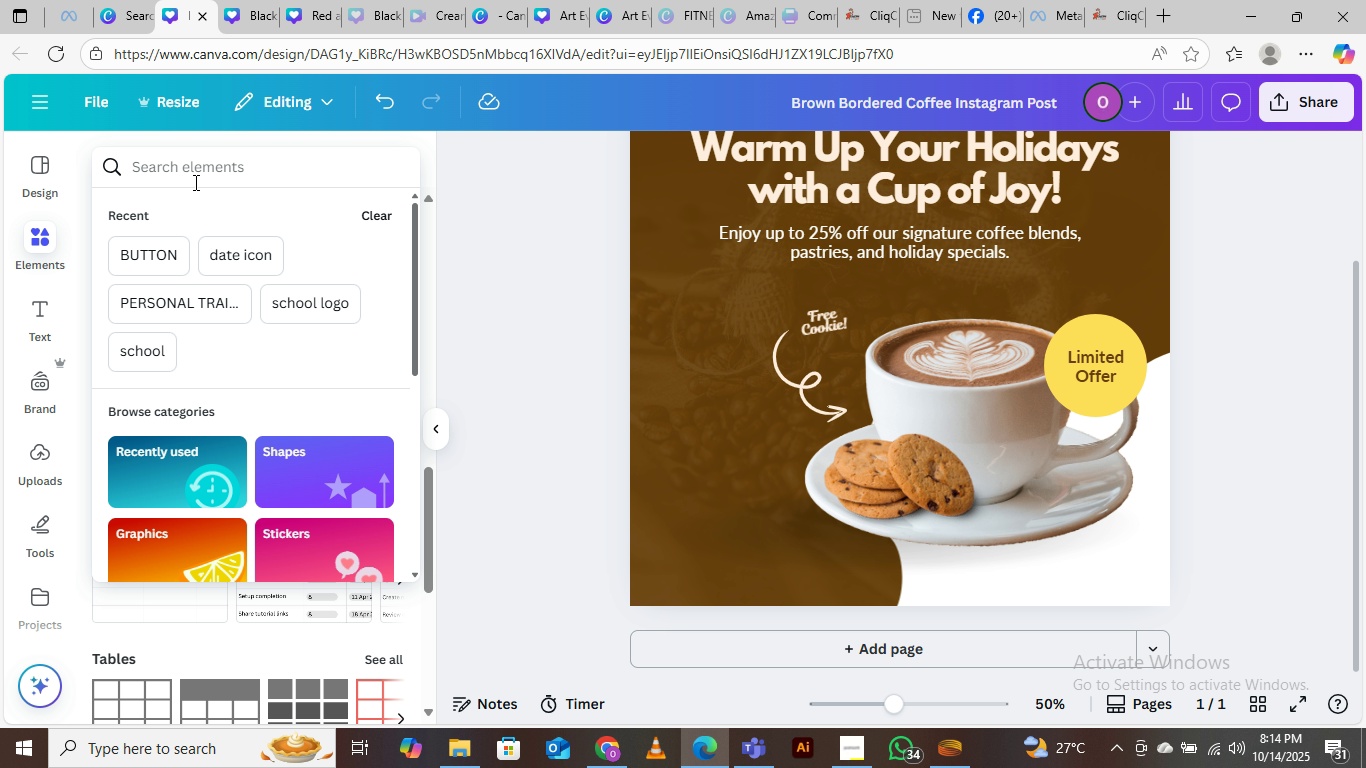 
type(button)
 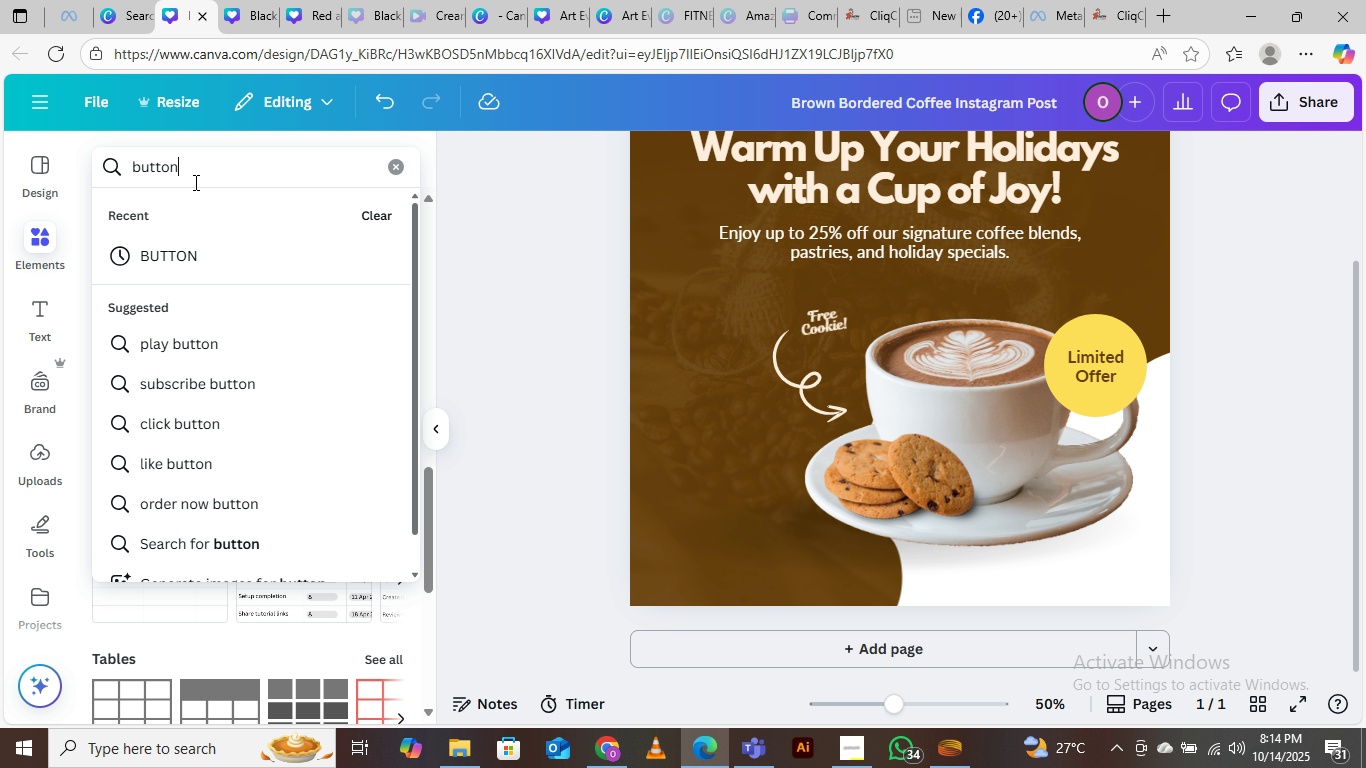 
key(Enter)
 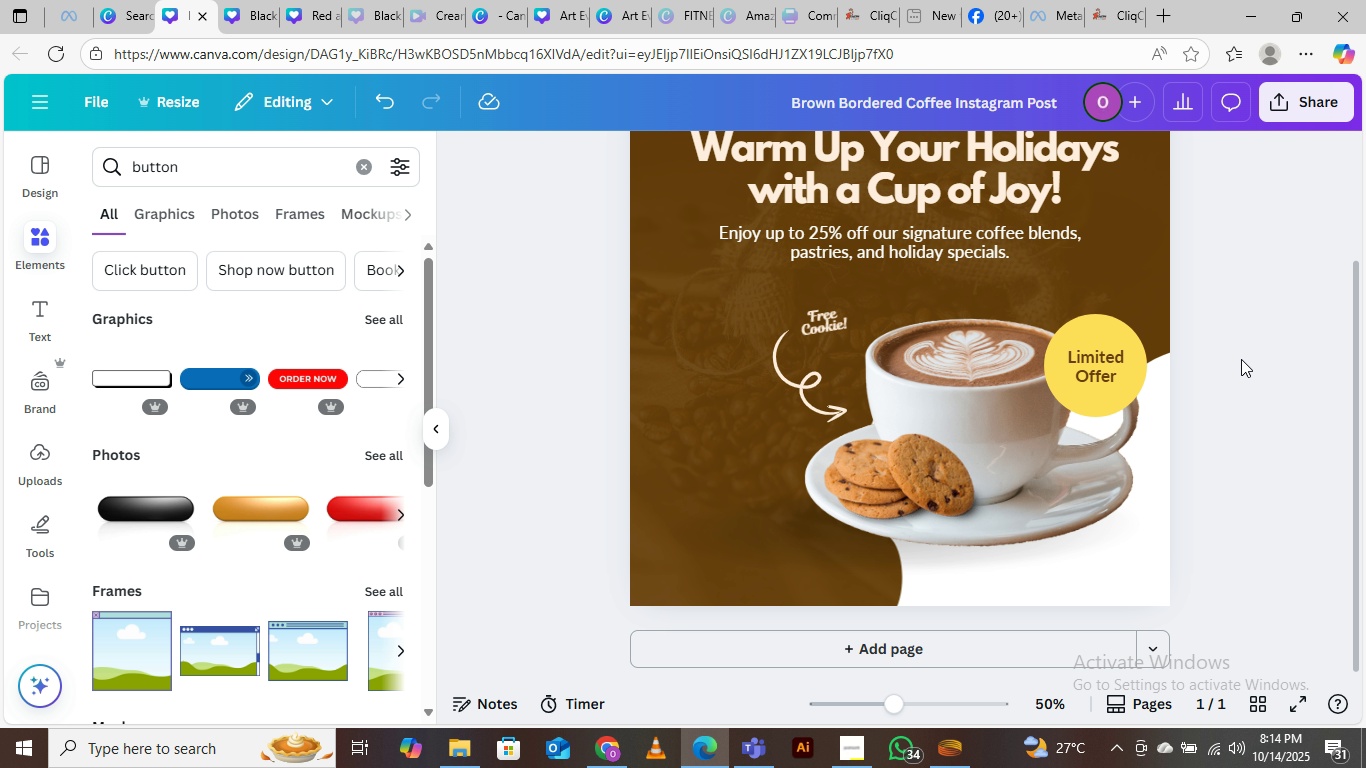 
left_click([256, 517])
 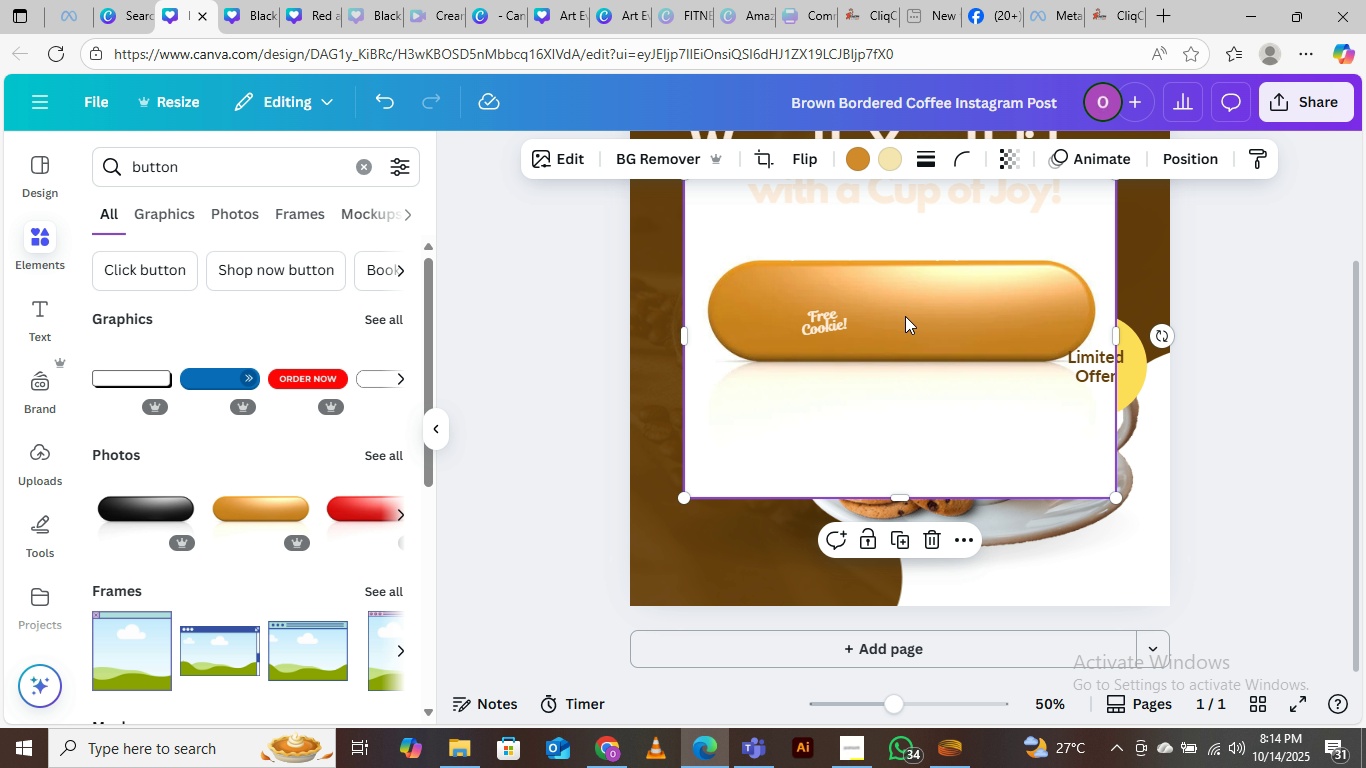 
left_click_drag(start_coordinate=[908, 316], to_coordinate=[867, 542])
 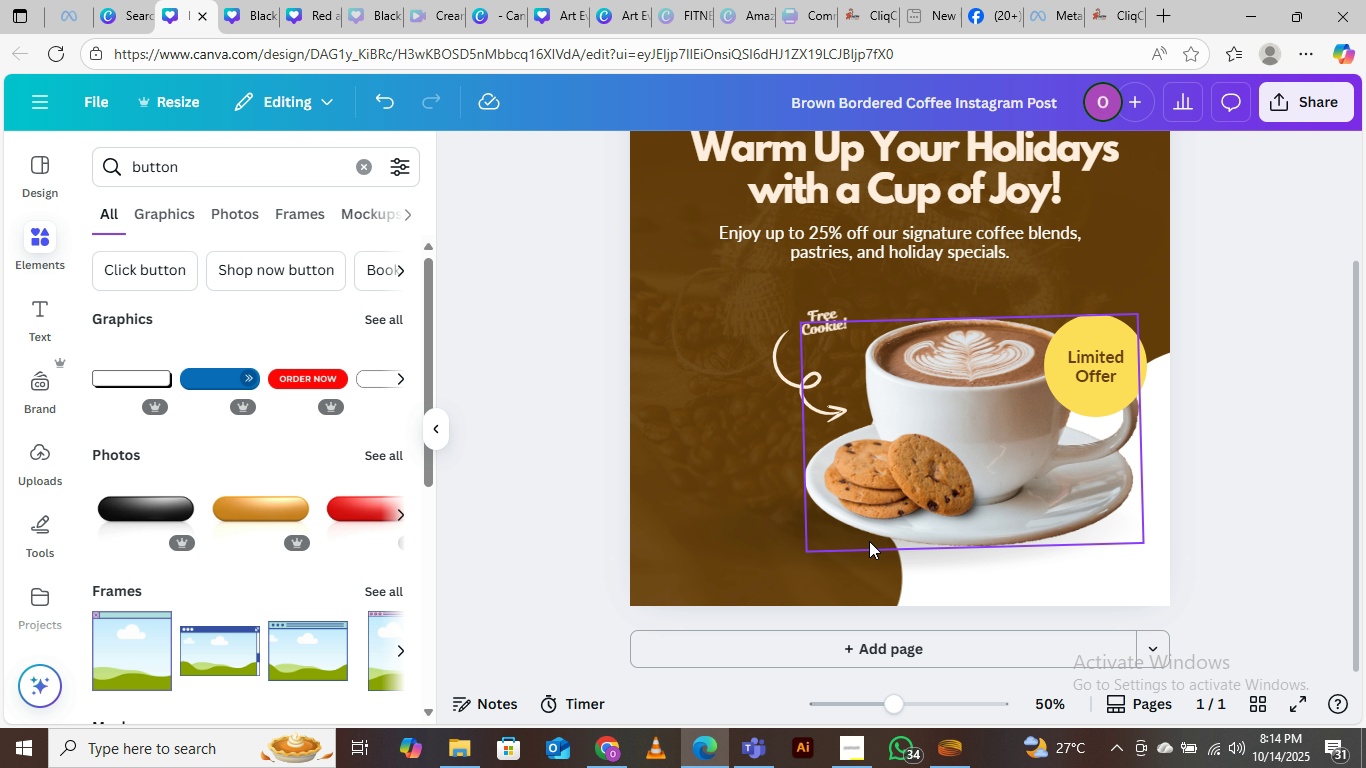 
key(Delete)
 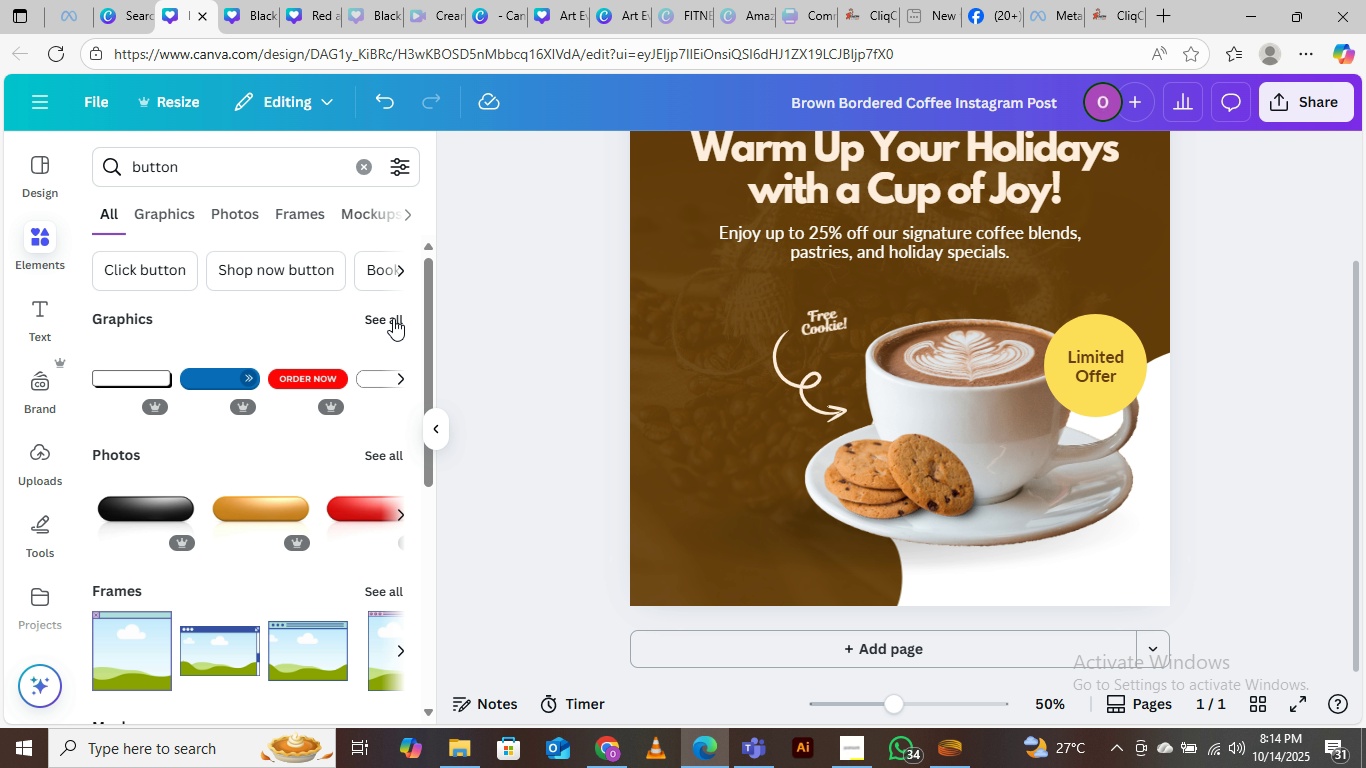 
left_click([393, 317])
 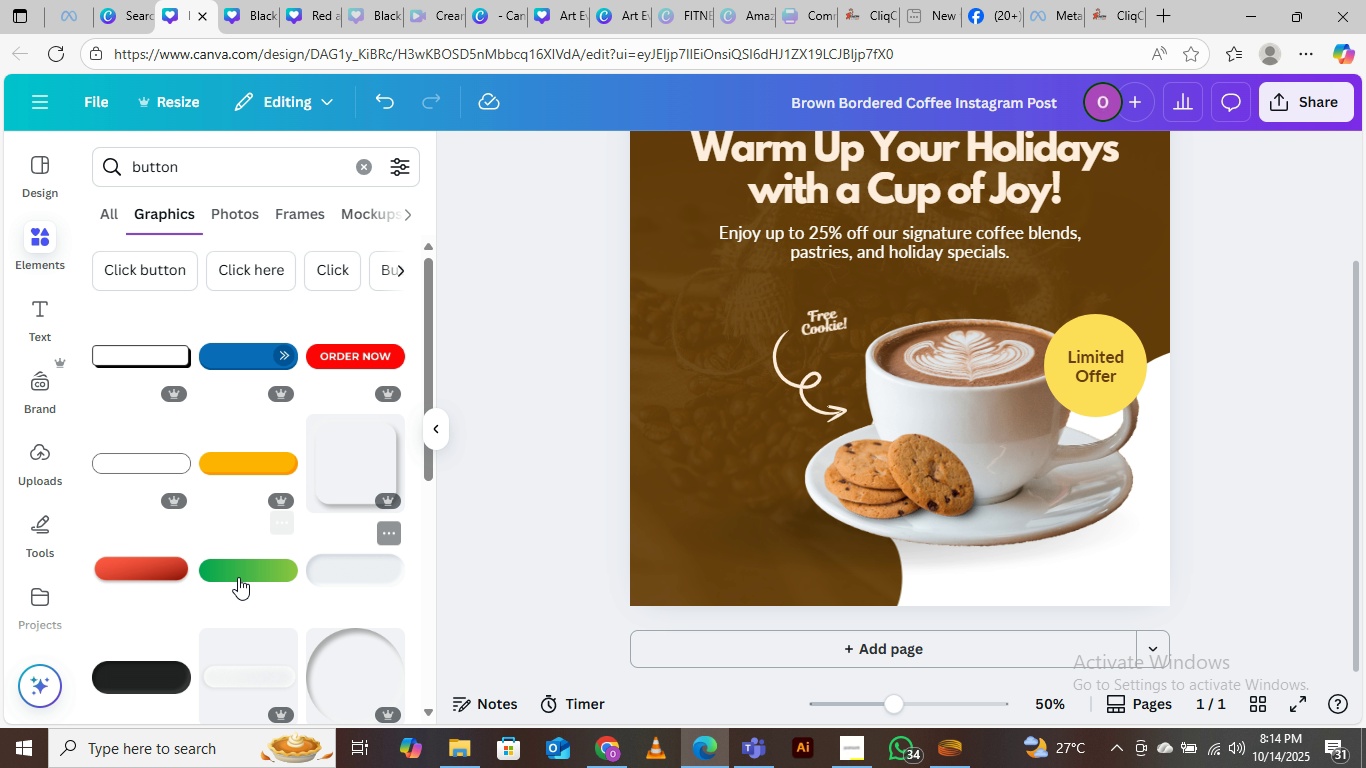 
scroll: coordinate [253, 641], scroll_direction: down, amount: 5.0
 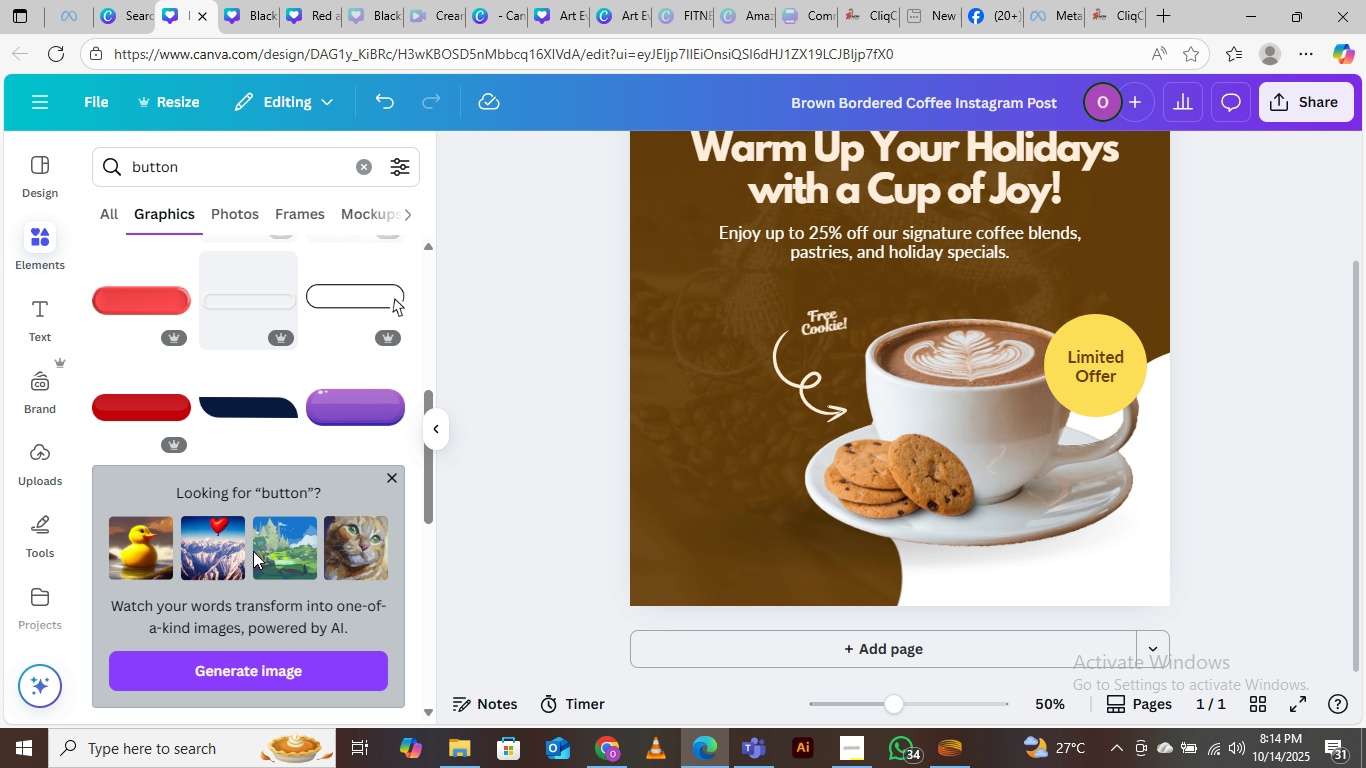 
scroll: coordinate [265, 509], scroll_direction: up, amount: 3.0
 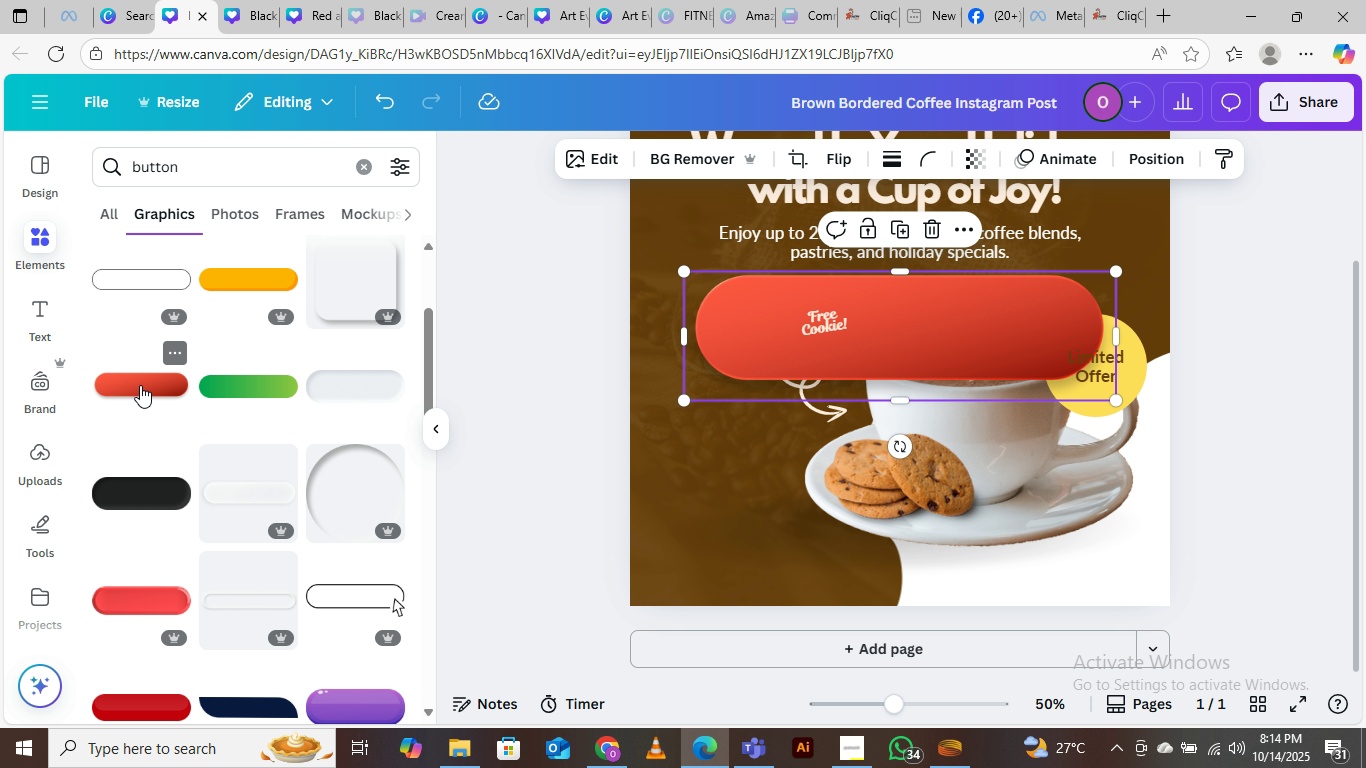 
left_click([140, 385])
 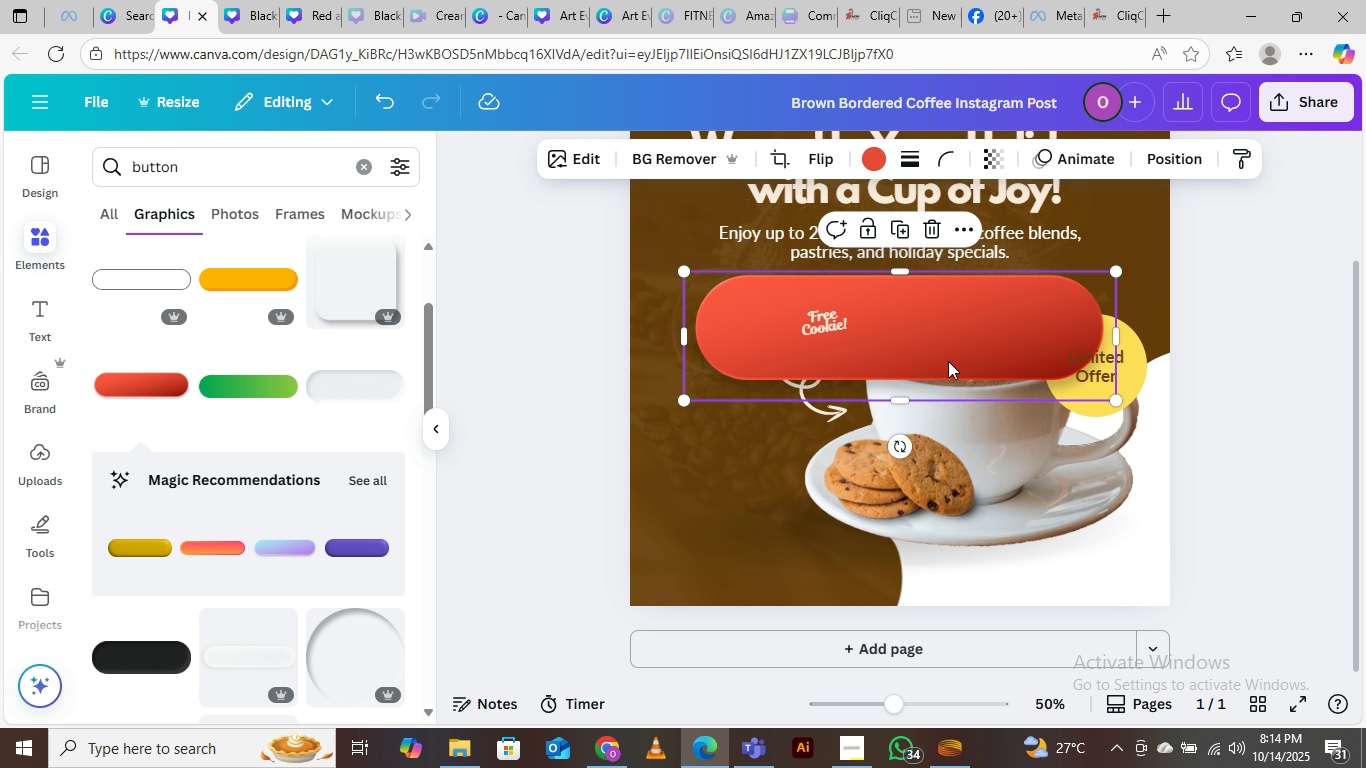 
left_click_drag(start_coordinate=[956, 328], to_coordinate=[947, 530])
 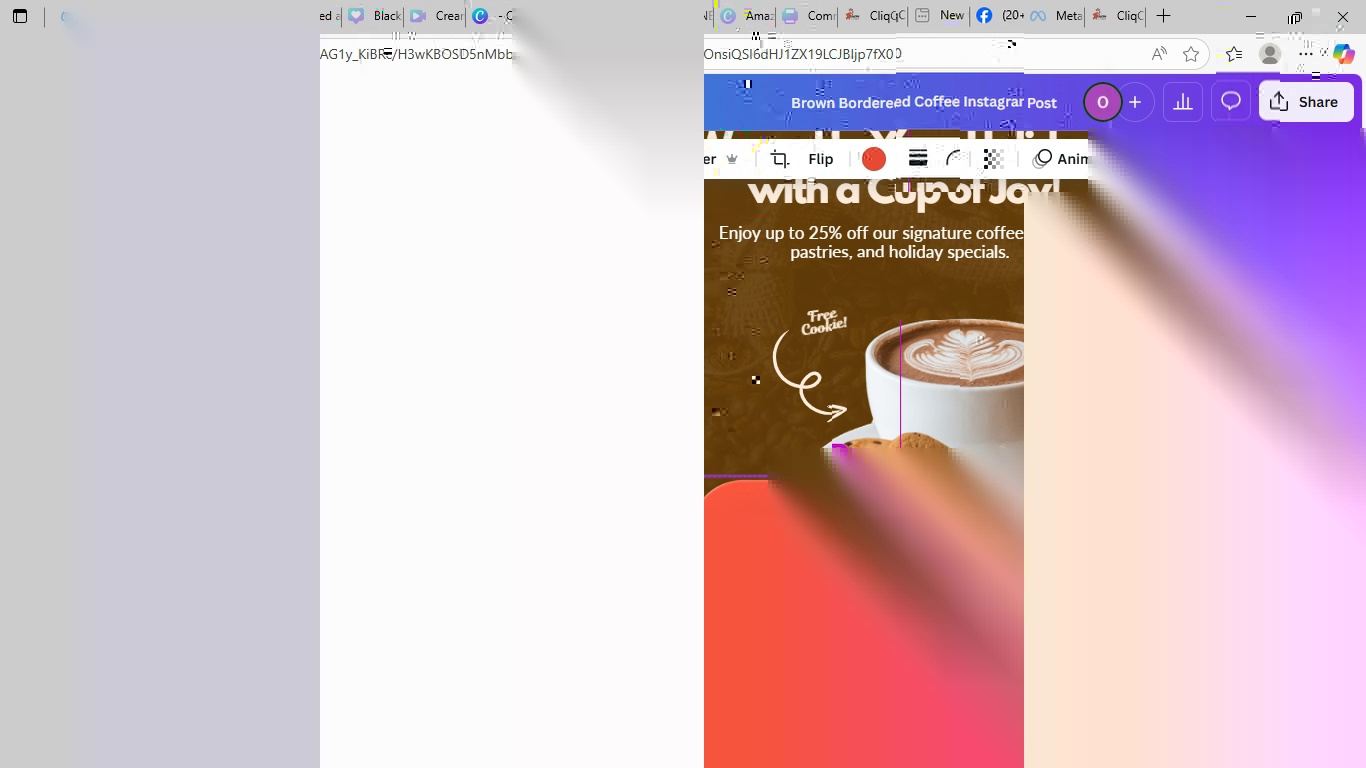 
left_click_drag(start_coordinate=[1112, 605], to_coordinate=[894, 509])
 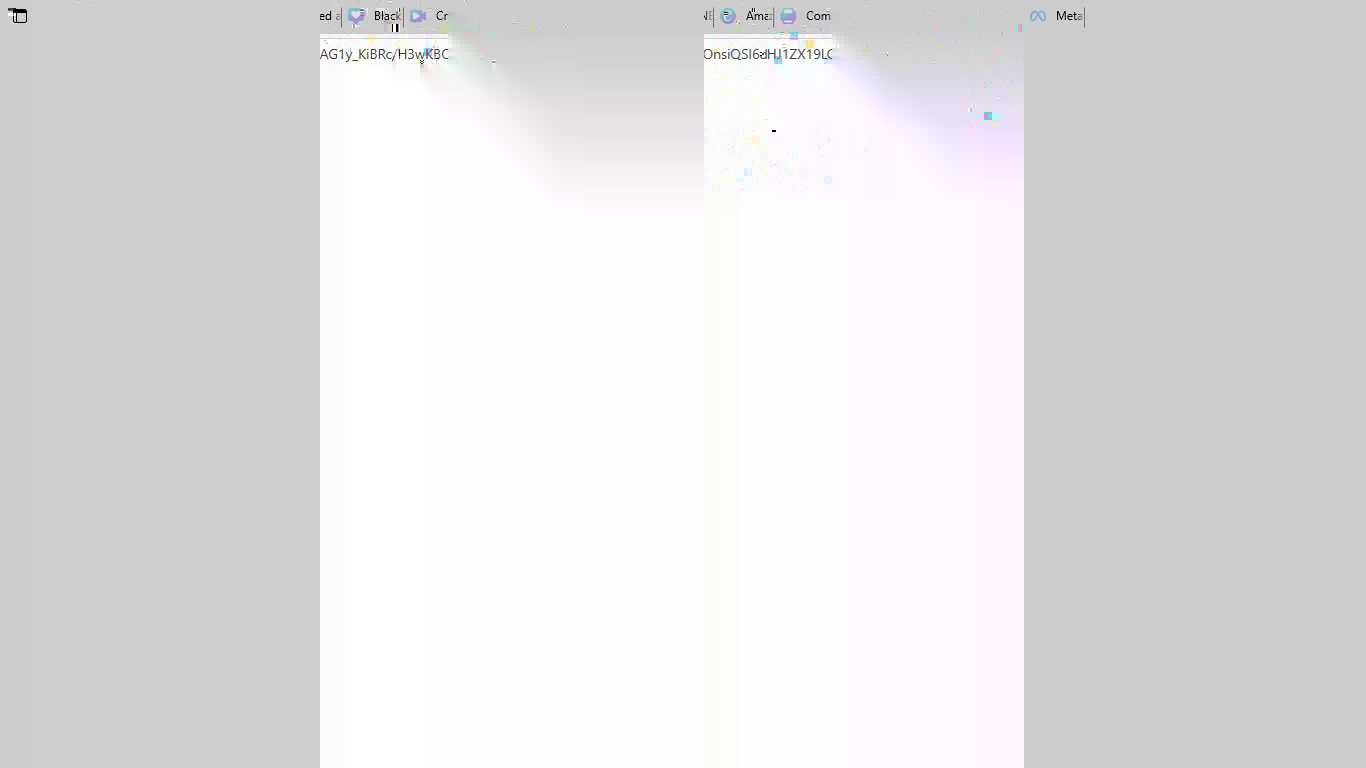 
left_click_drag(start_coordinate=[796, 508], to_coordinate=[786, 562])
 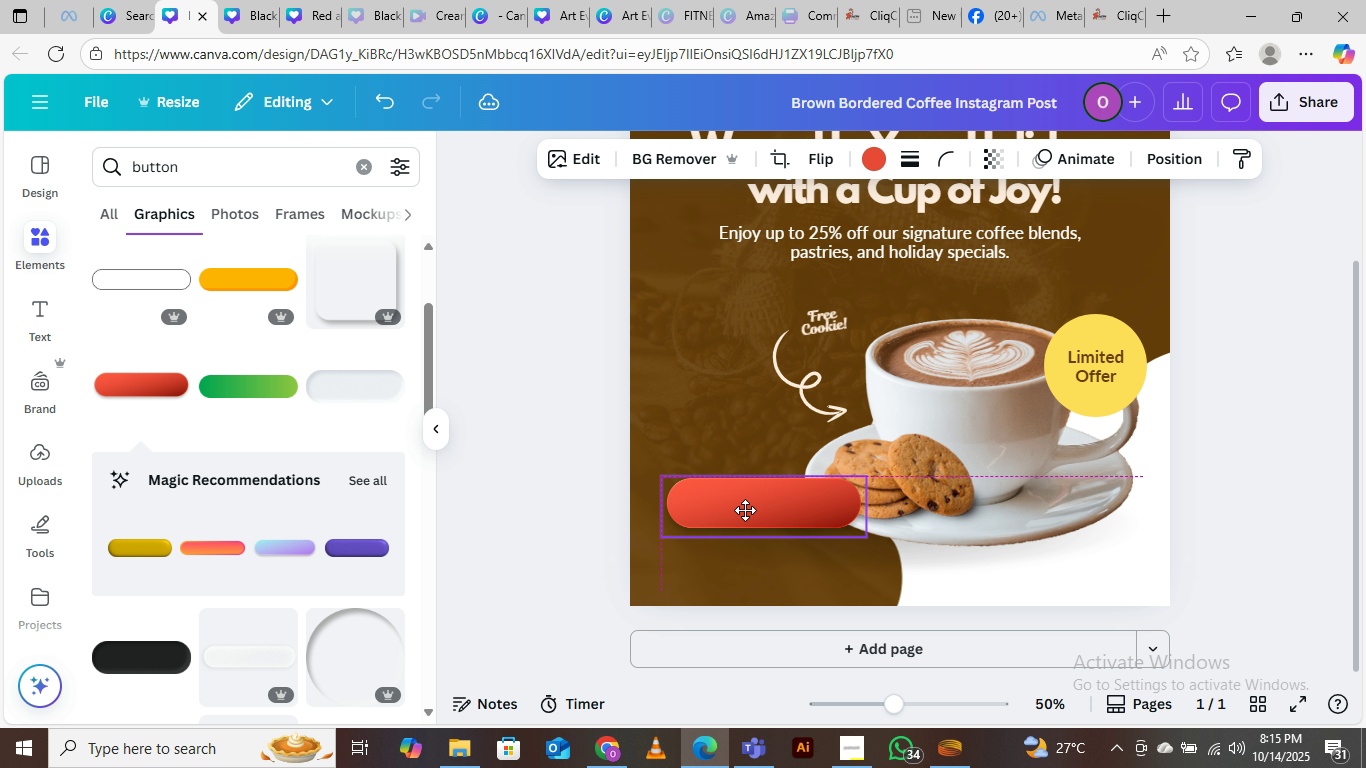 